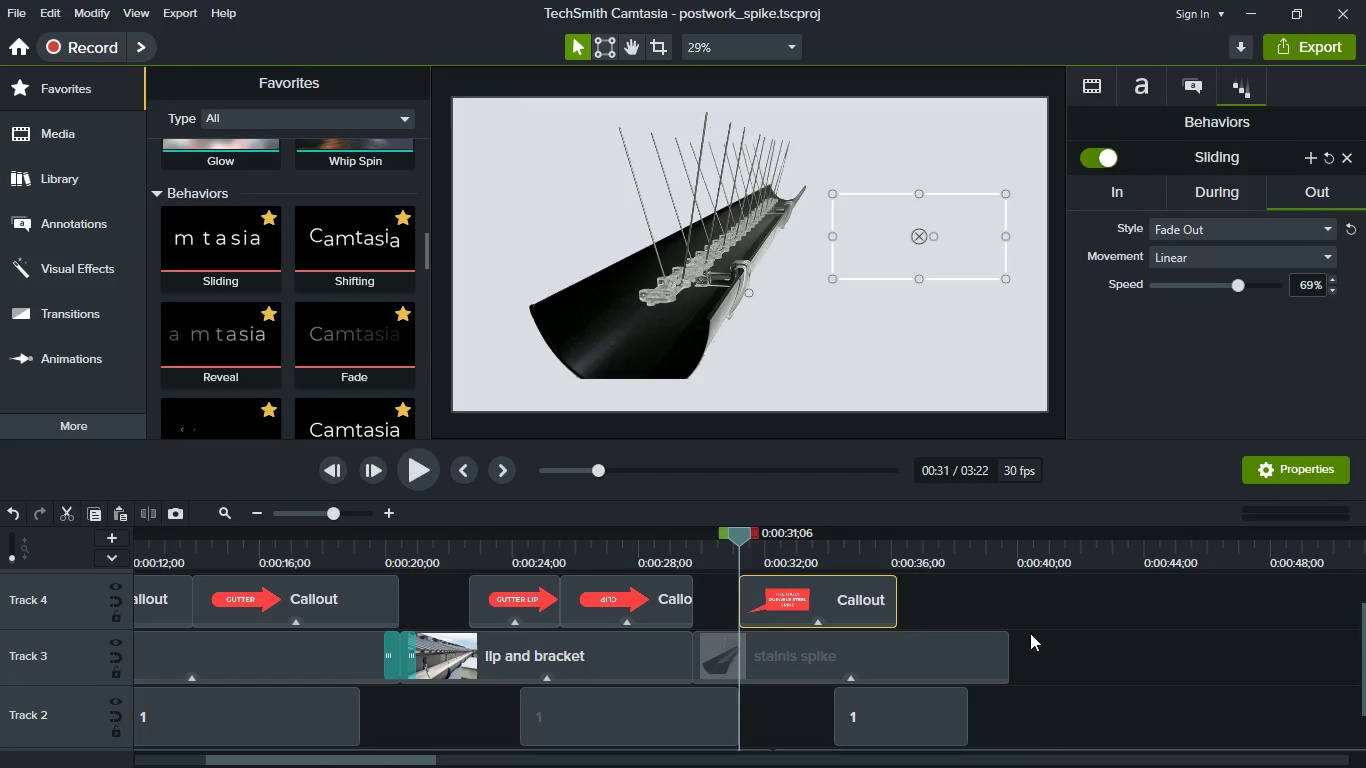 
wait(5.41)
 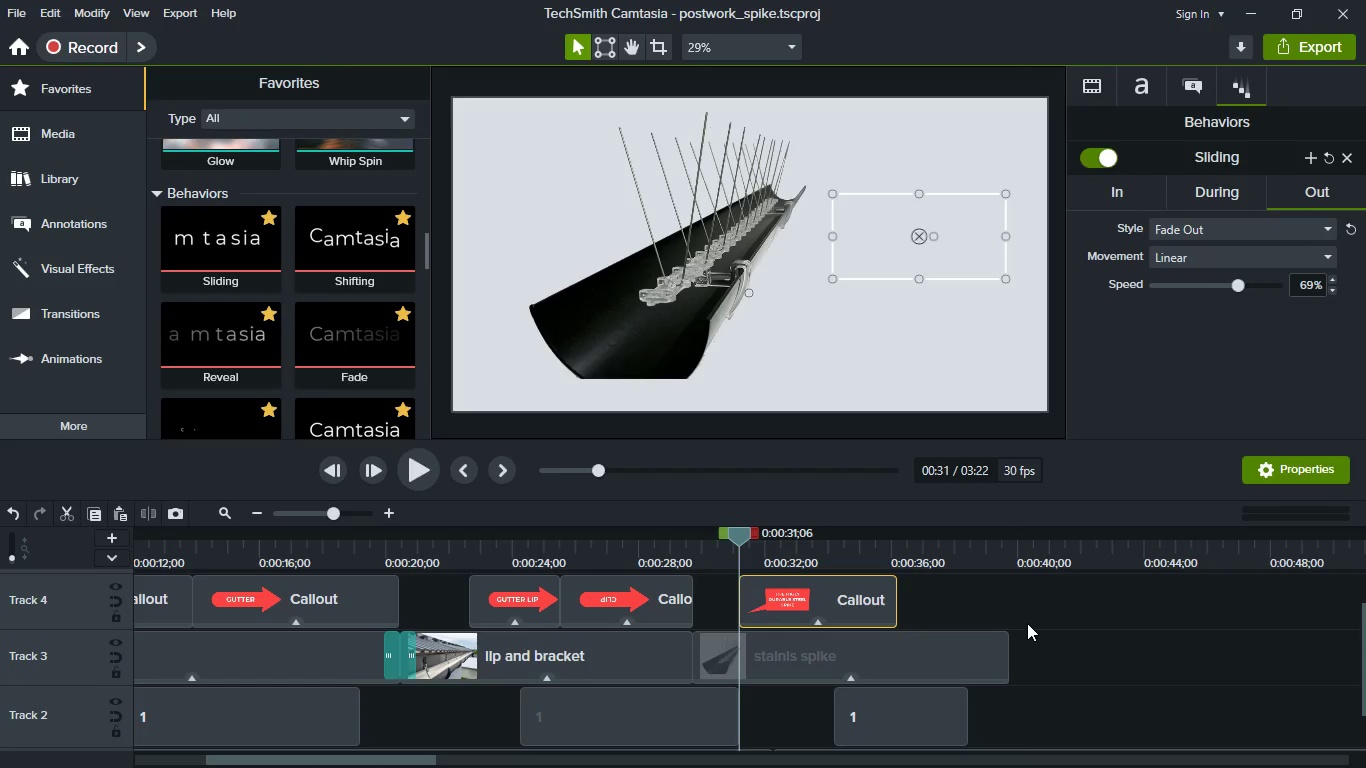 
left_click([669, 545])
 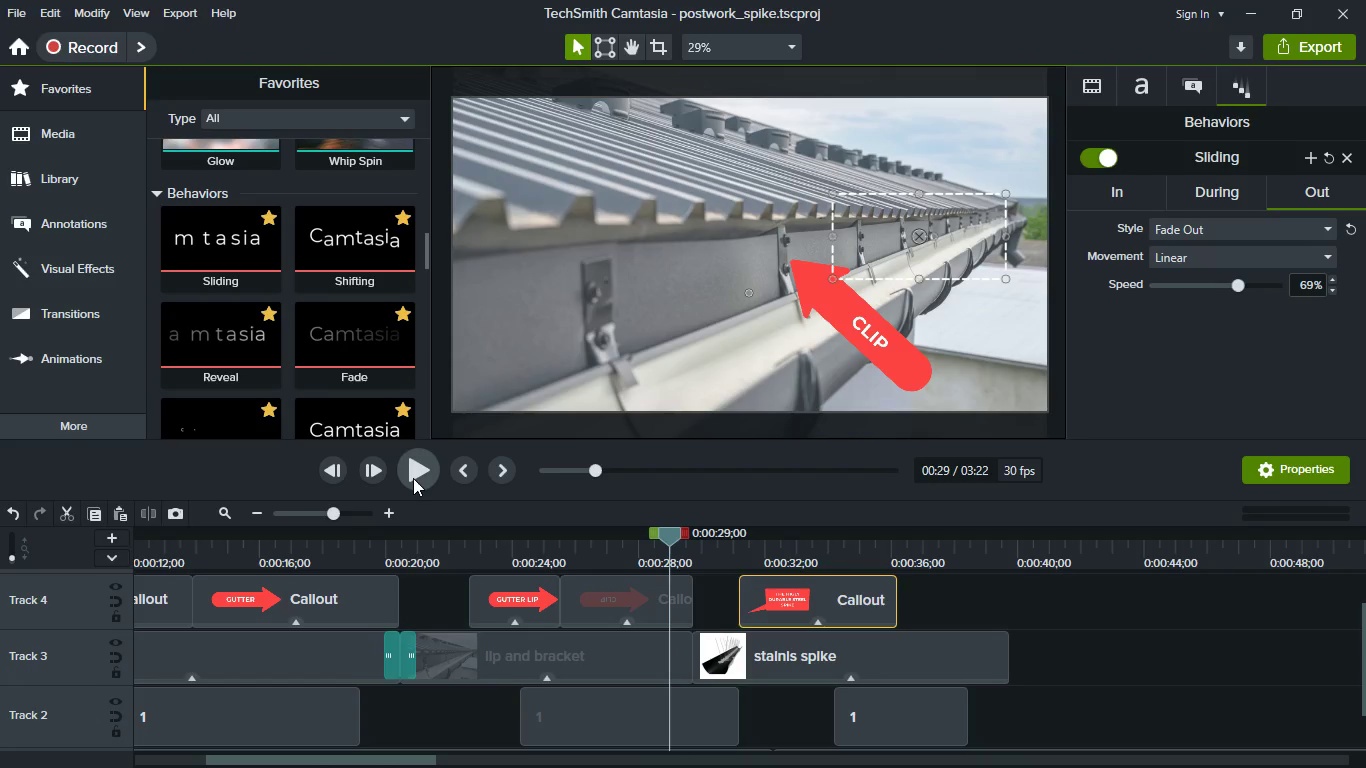 
left_click([413, 478])
 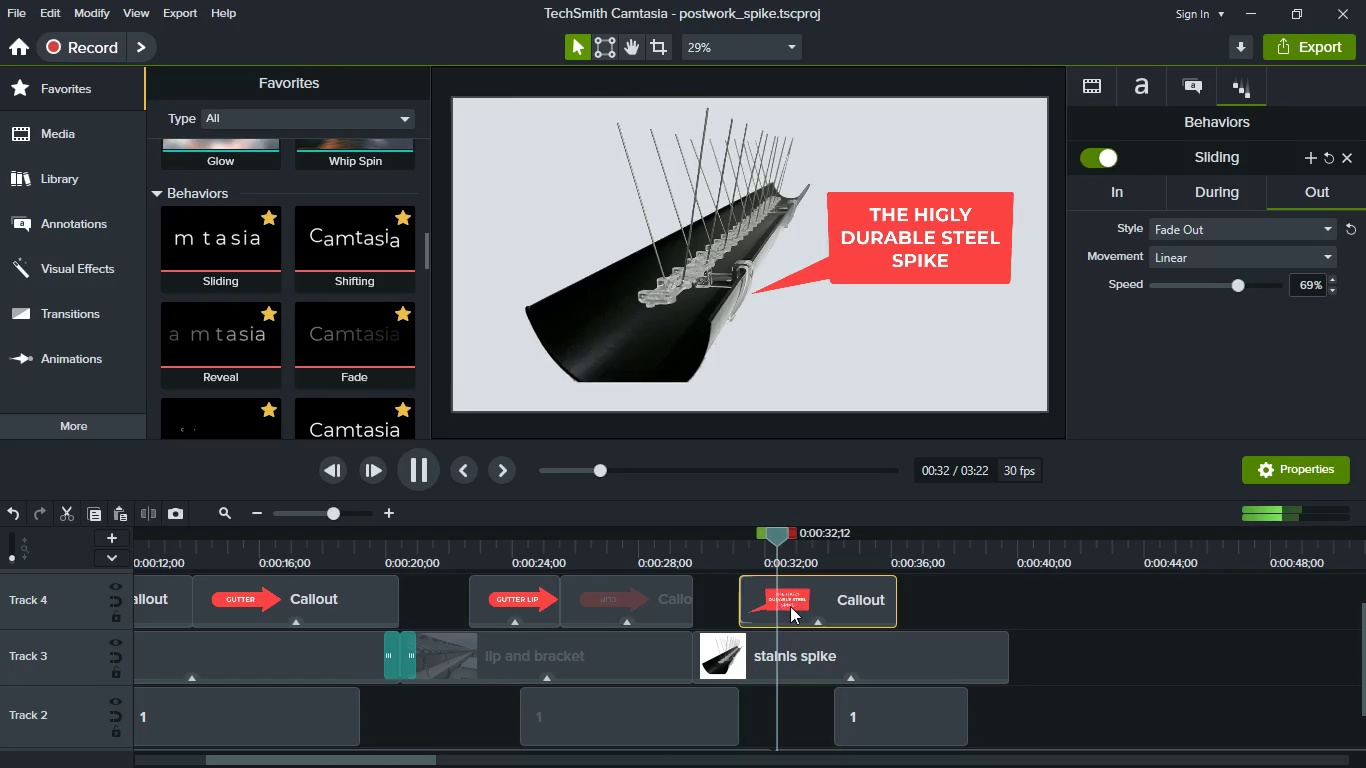 
wait(5.58)
 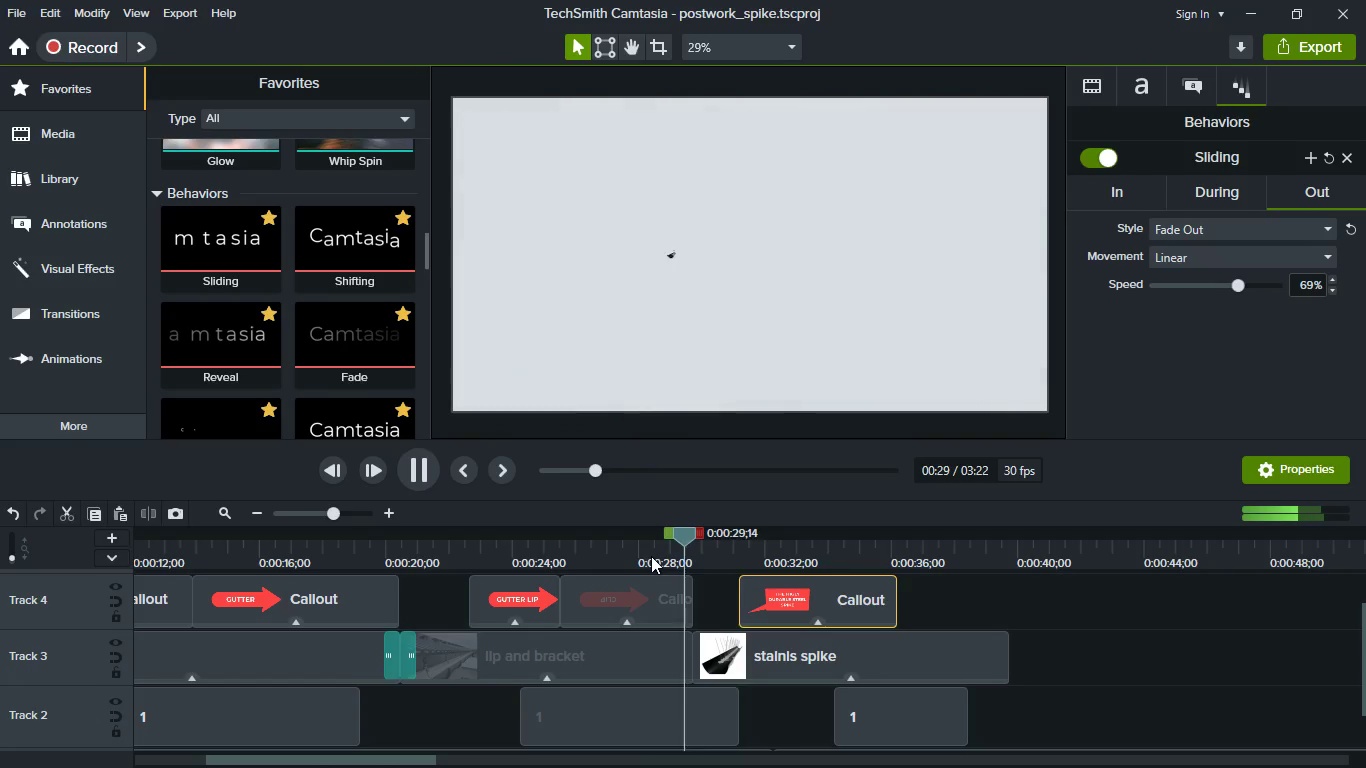 
key(Space)
 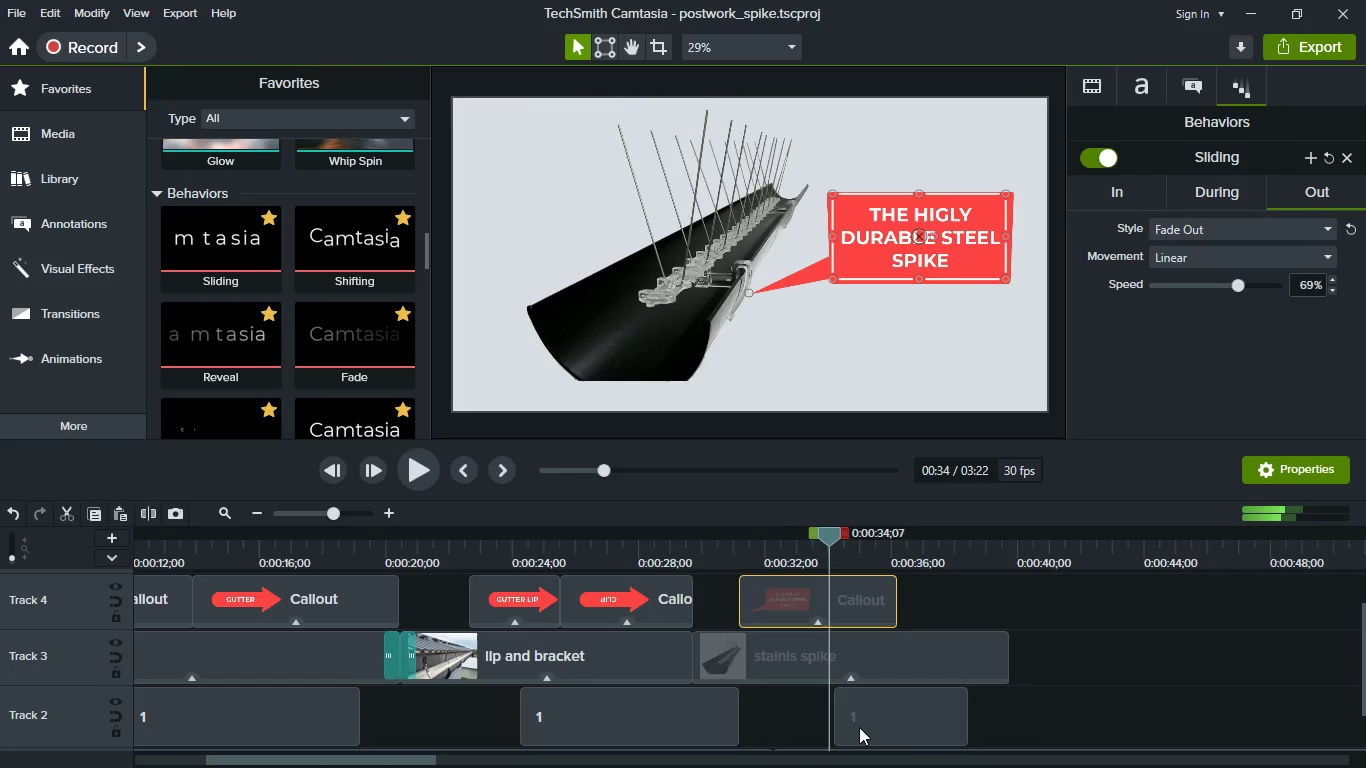 
left_click_drag(start_coordinate=[859, 727], to_coordinate=[854, 728])
 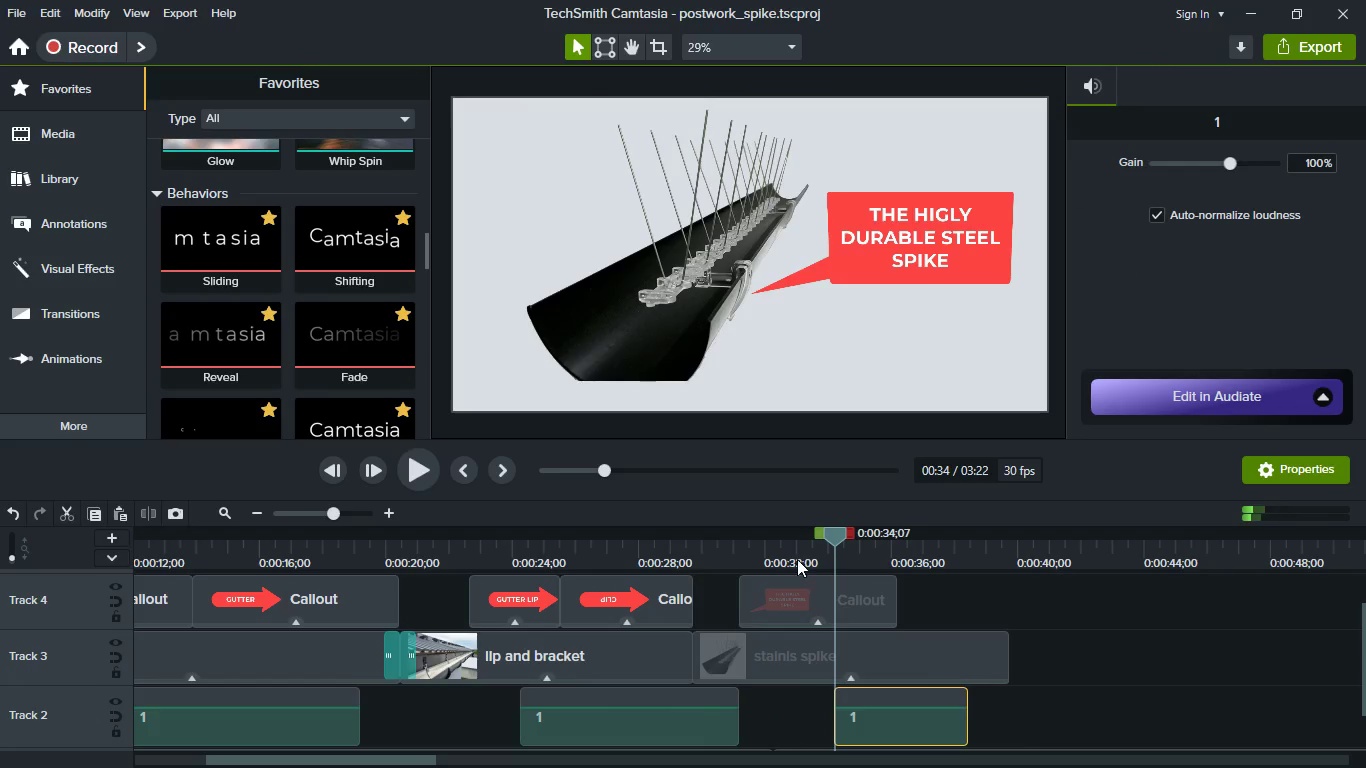 
left_click([797, 557])
 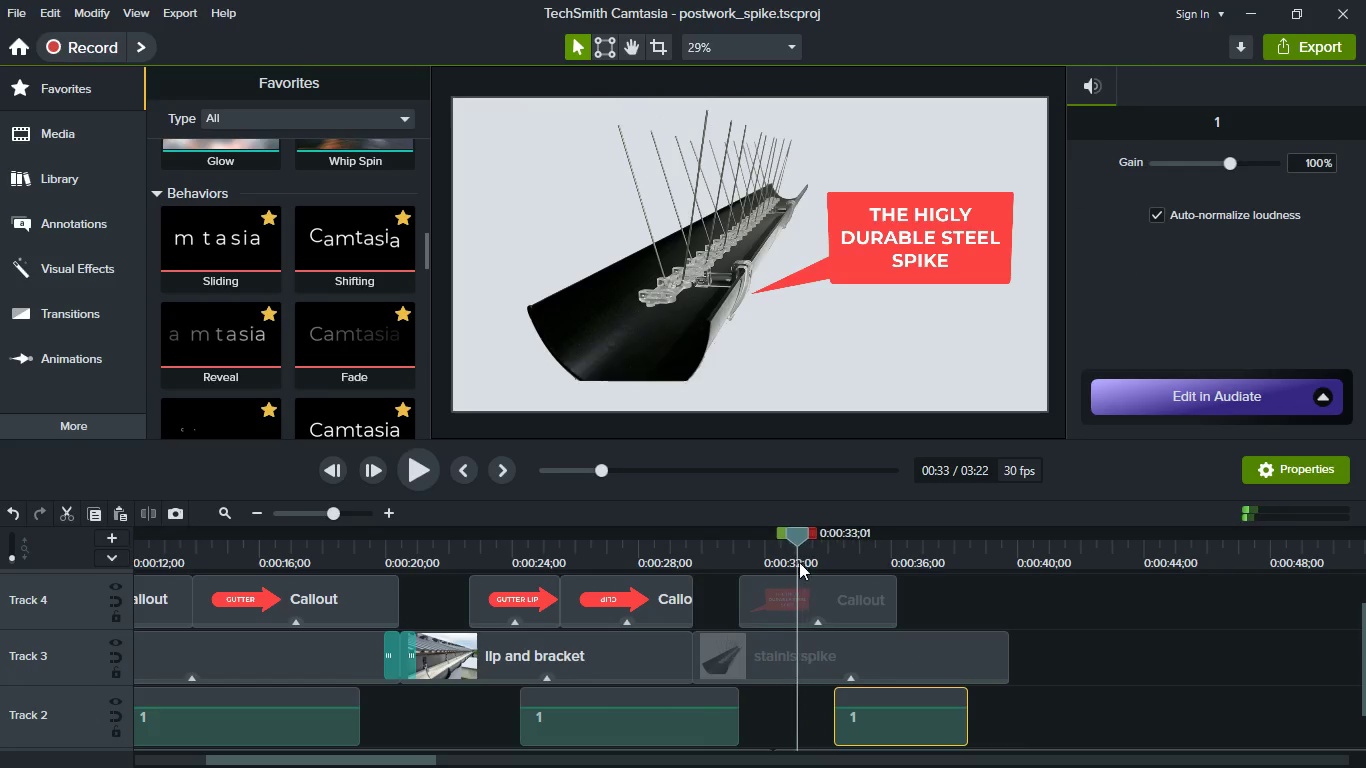 
key(Space)
 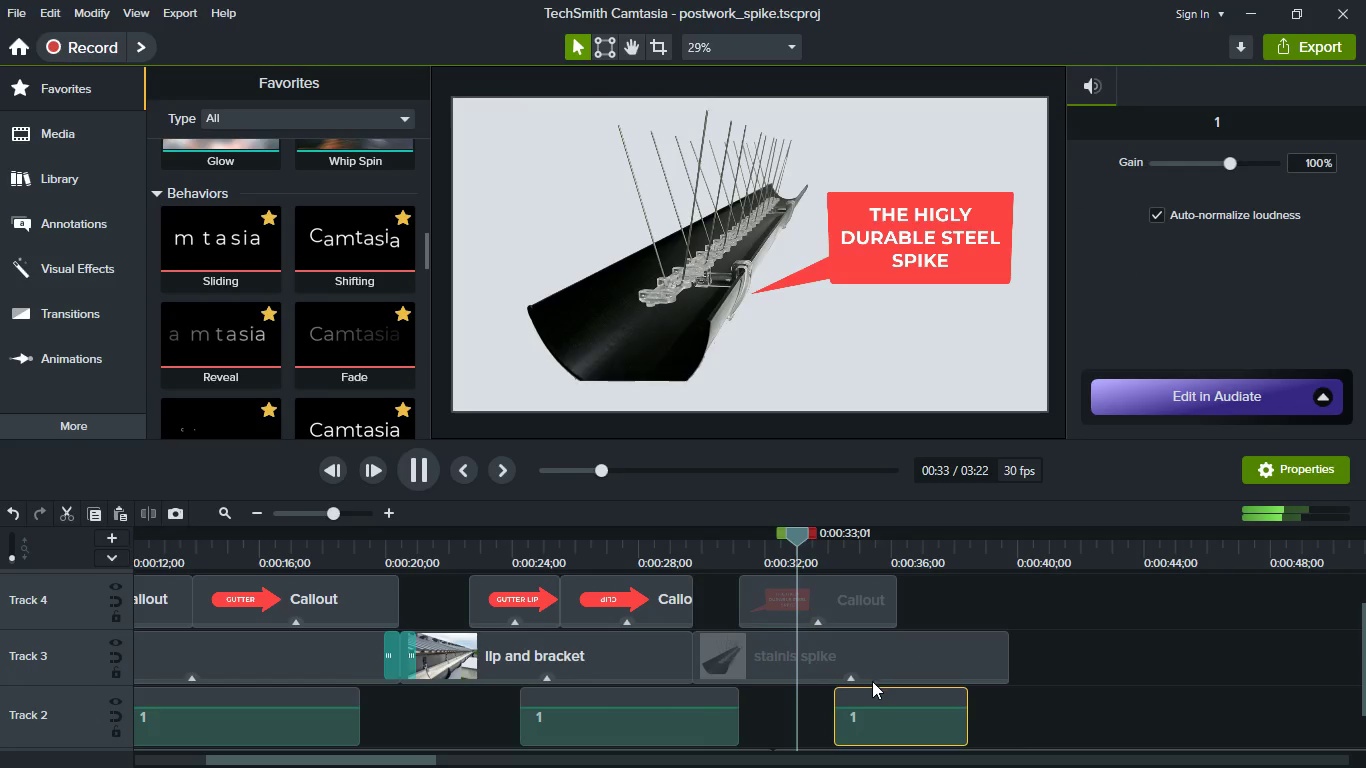 
key(Space)
 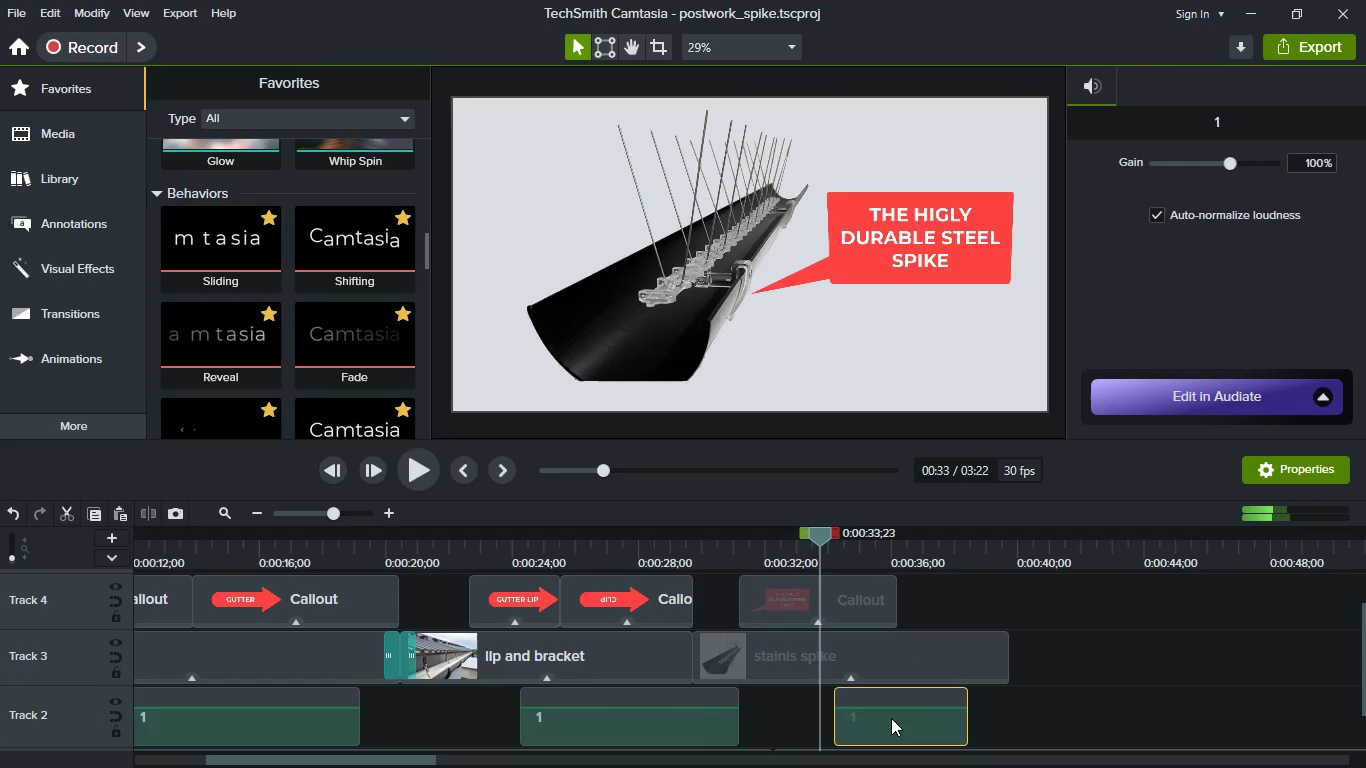 
left_click_drag(start_coordinate=[891, 718], to_coordinate=[872, 717])
 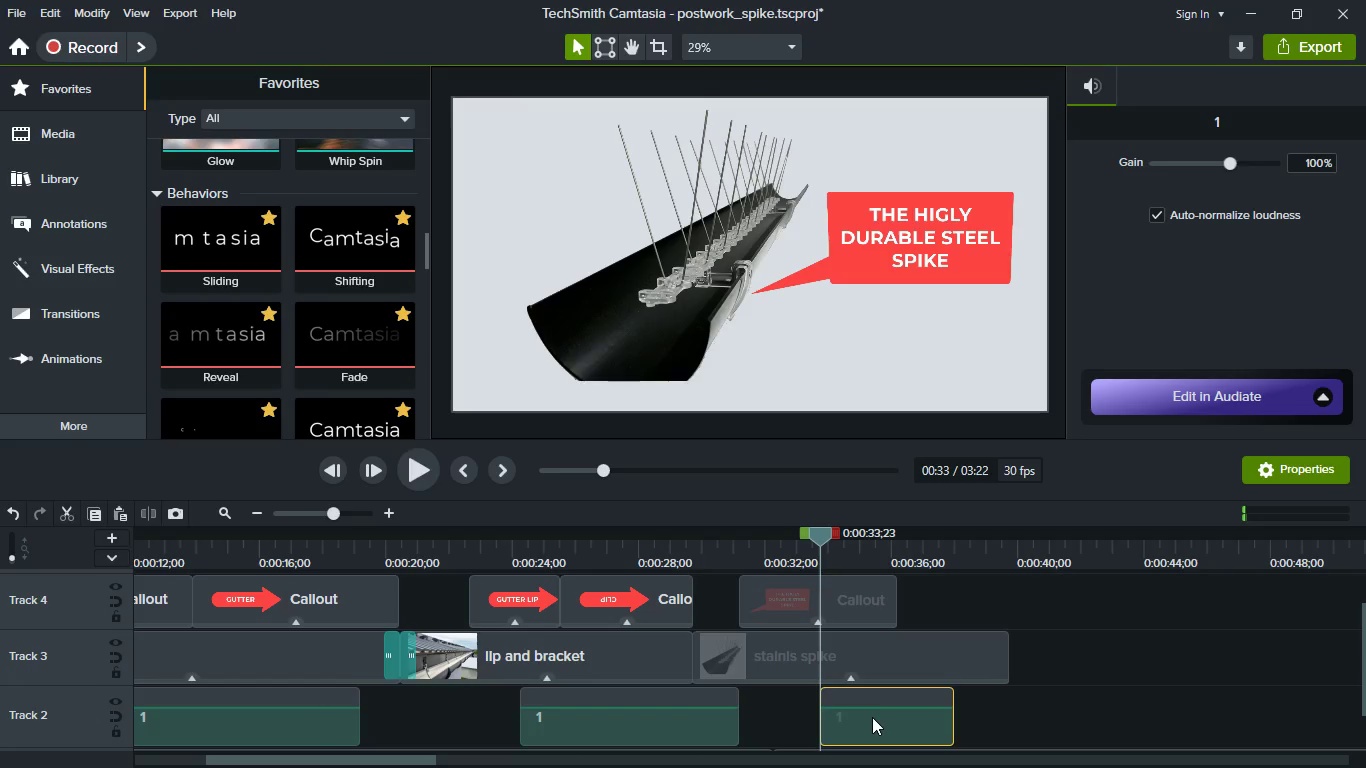 
key(Space)
 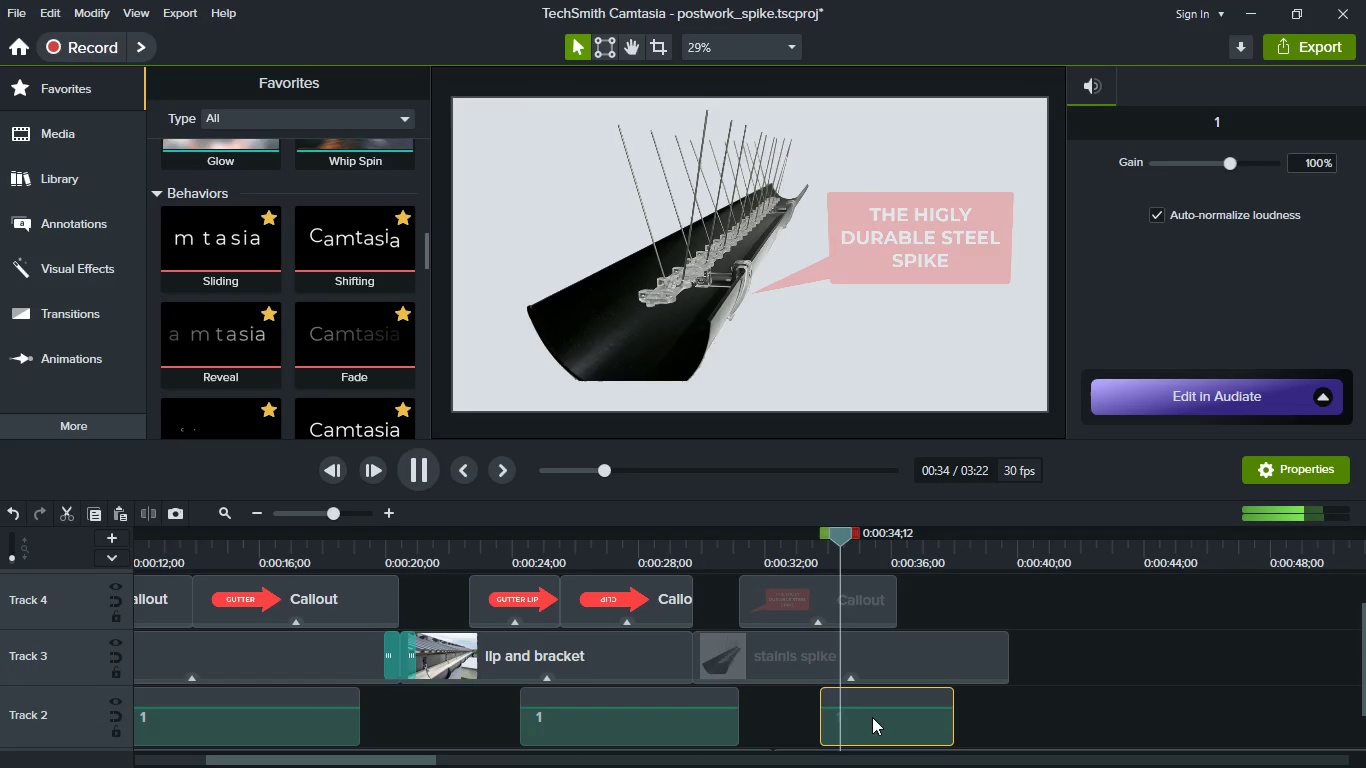 
key(Space)
 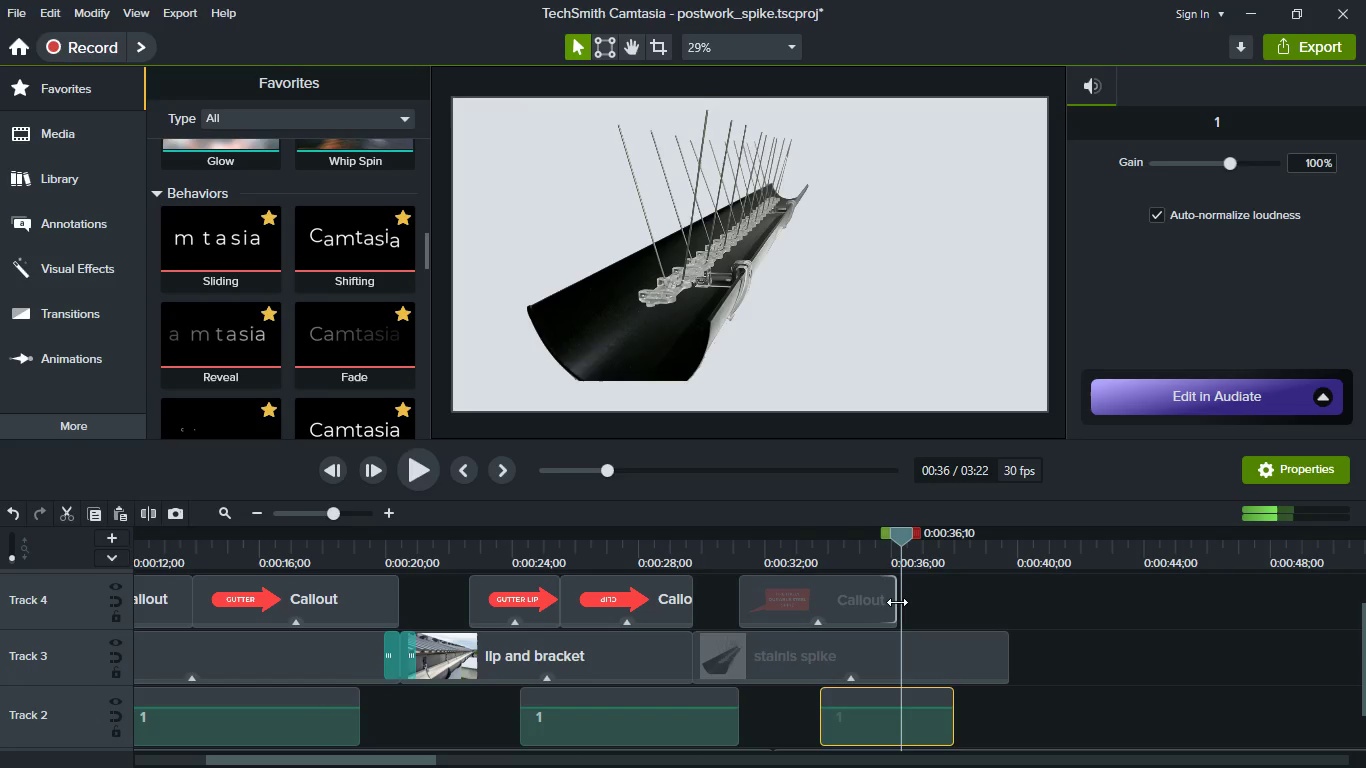 
left_click_drag(start_coordinate=[897, 602], to_coordinate=[972, 613])
 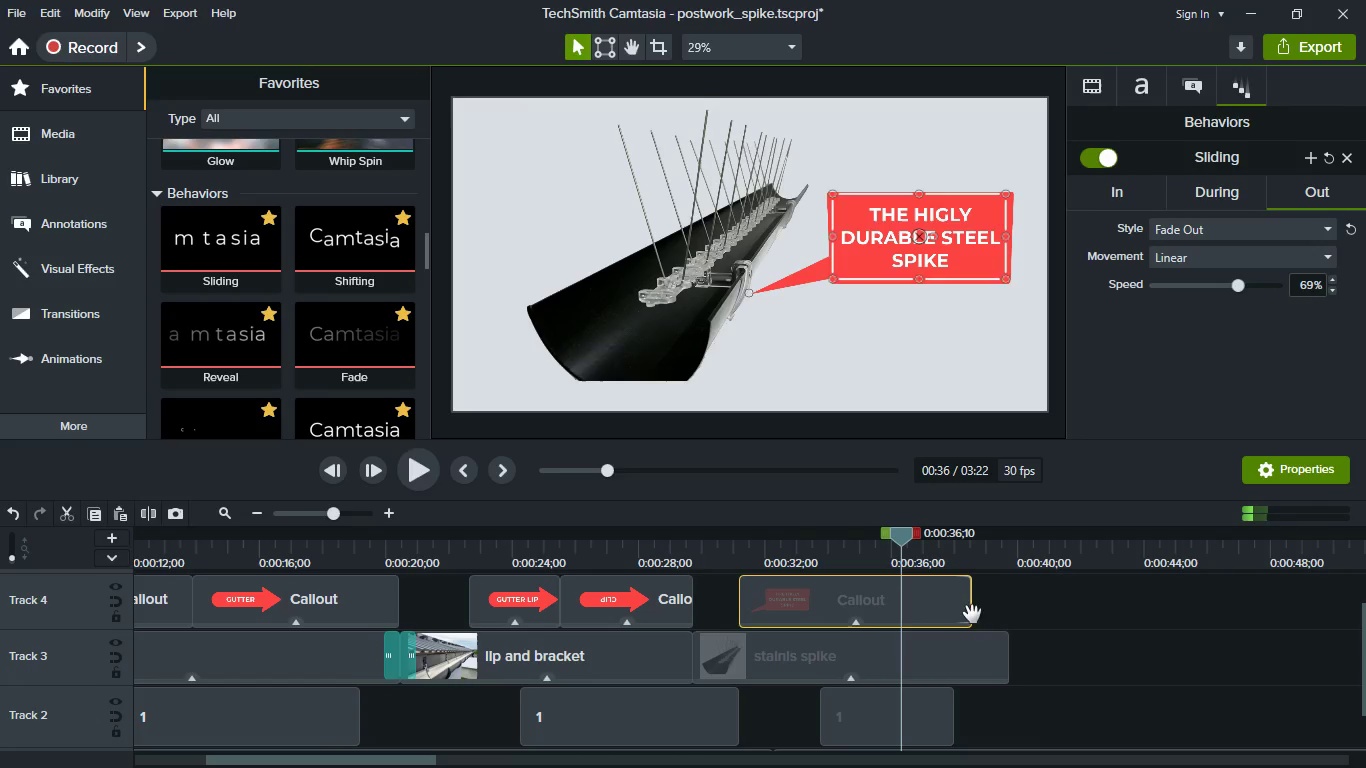 
key(Space)
 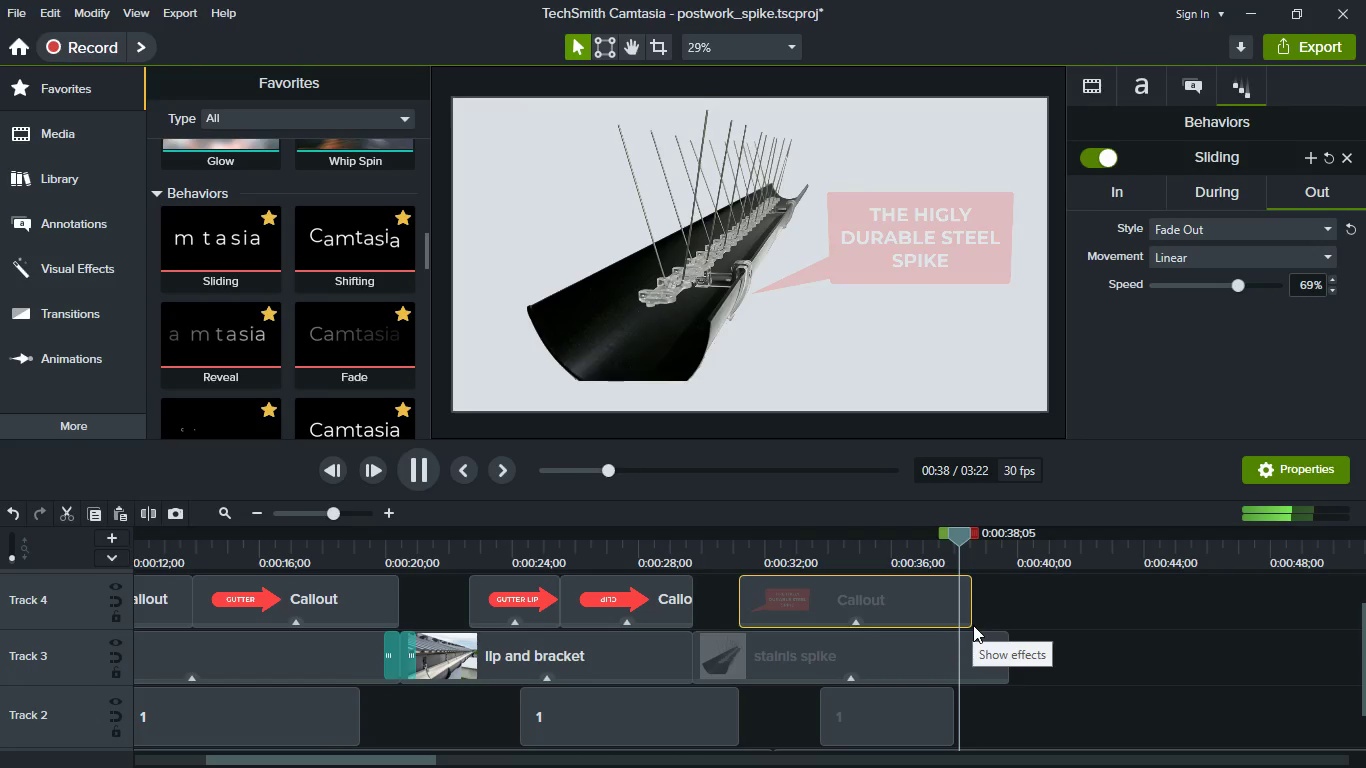 
key(Space)
 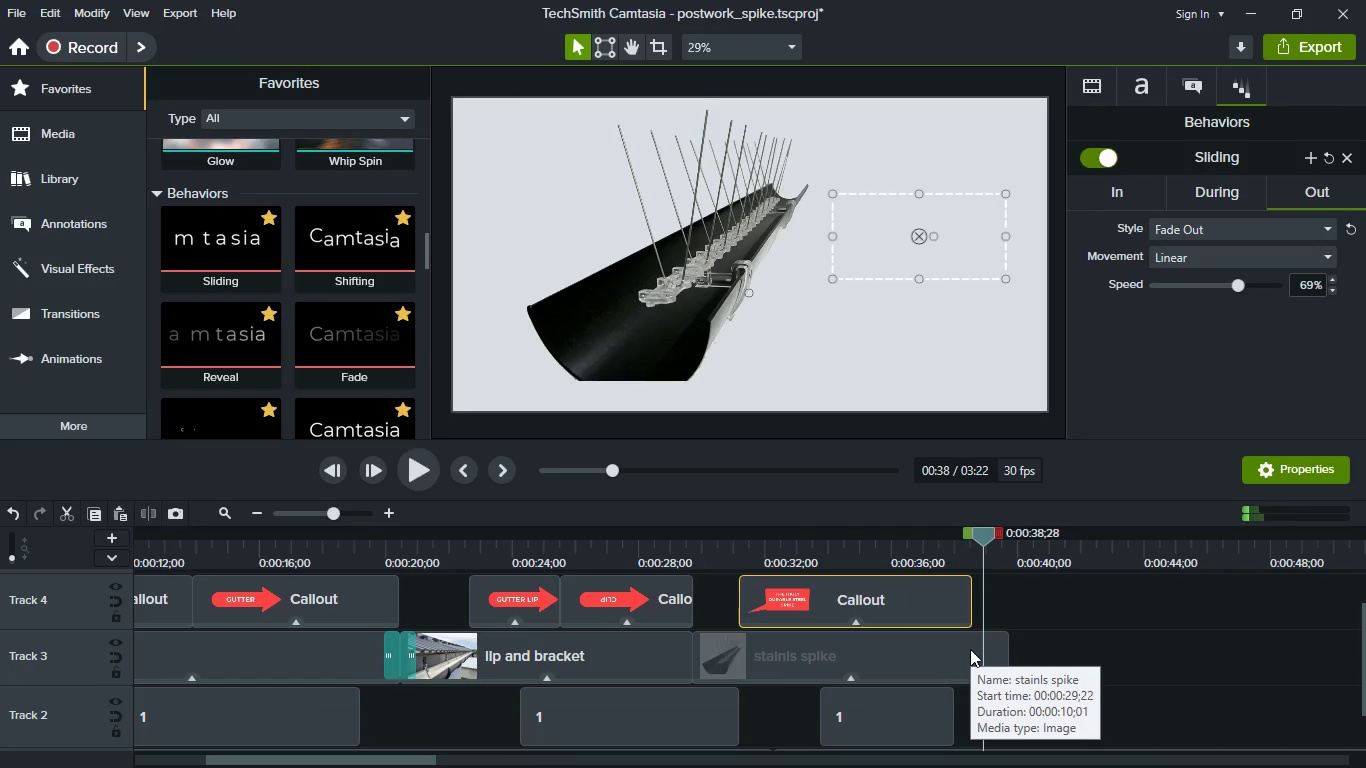 
hold_key(key=ShiftLeft, duration=0.41)
scroll: coordinate [963, 645], scroll_direction: down, amount: 1.0
 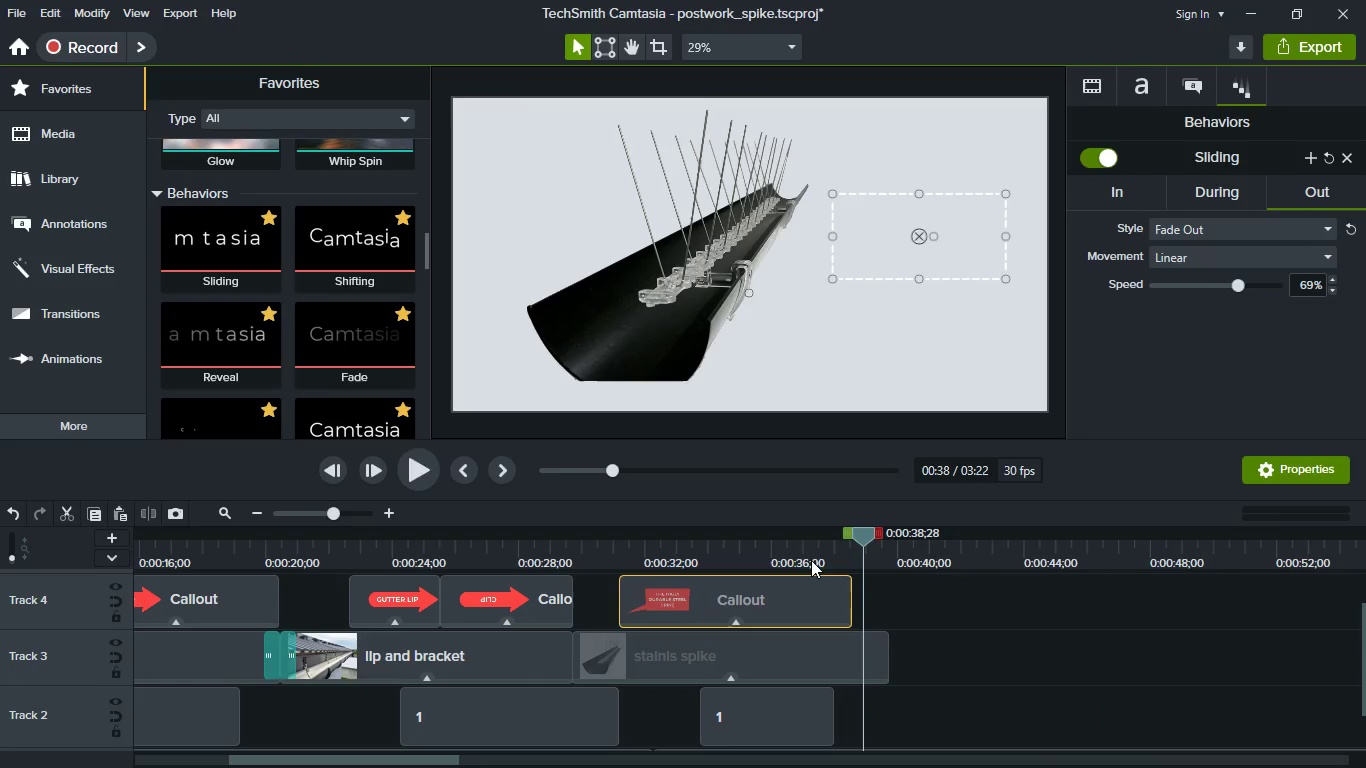 
left_click([808, 557])
 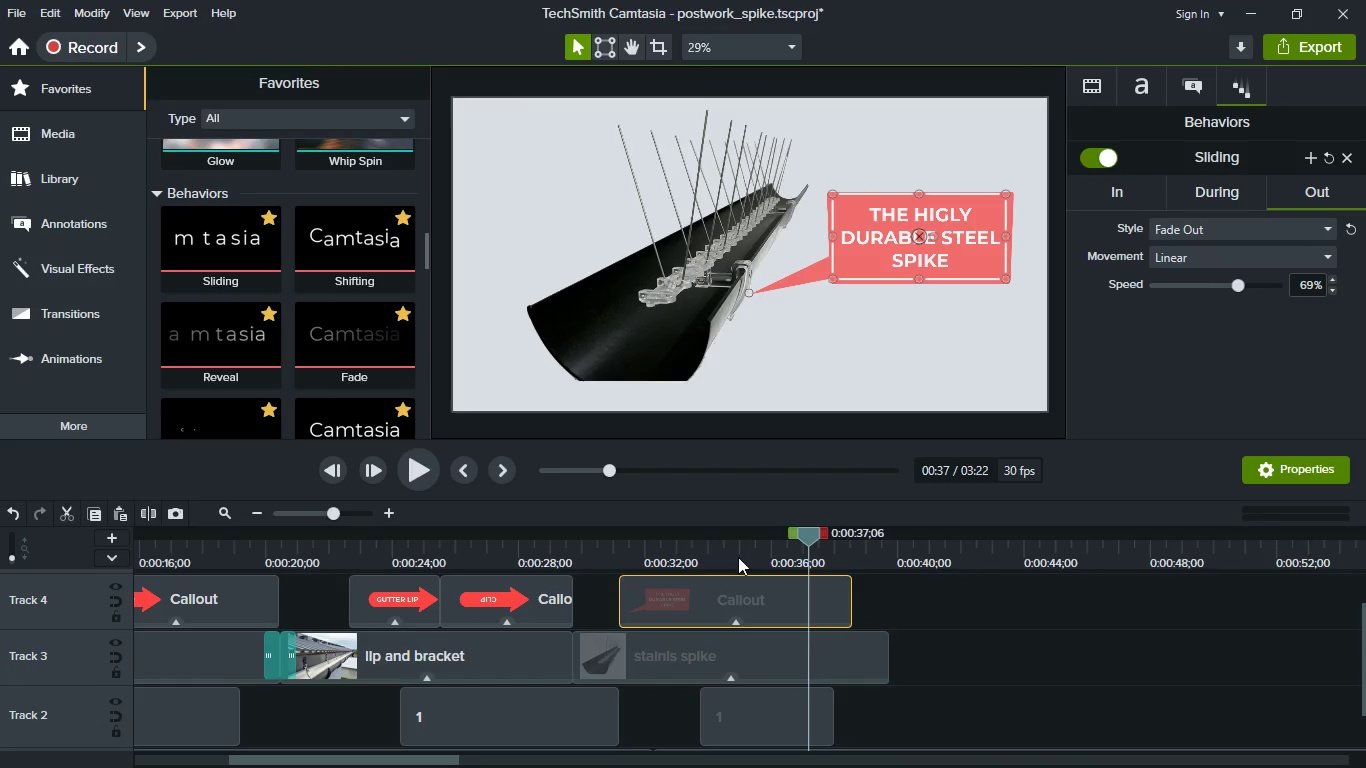 
left_click([737, 557])
 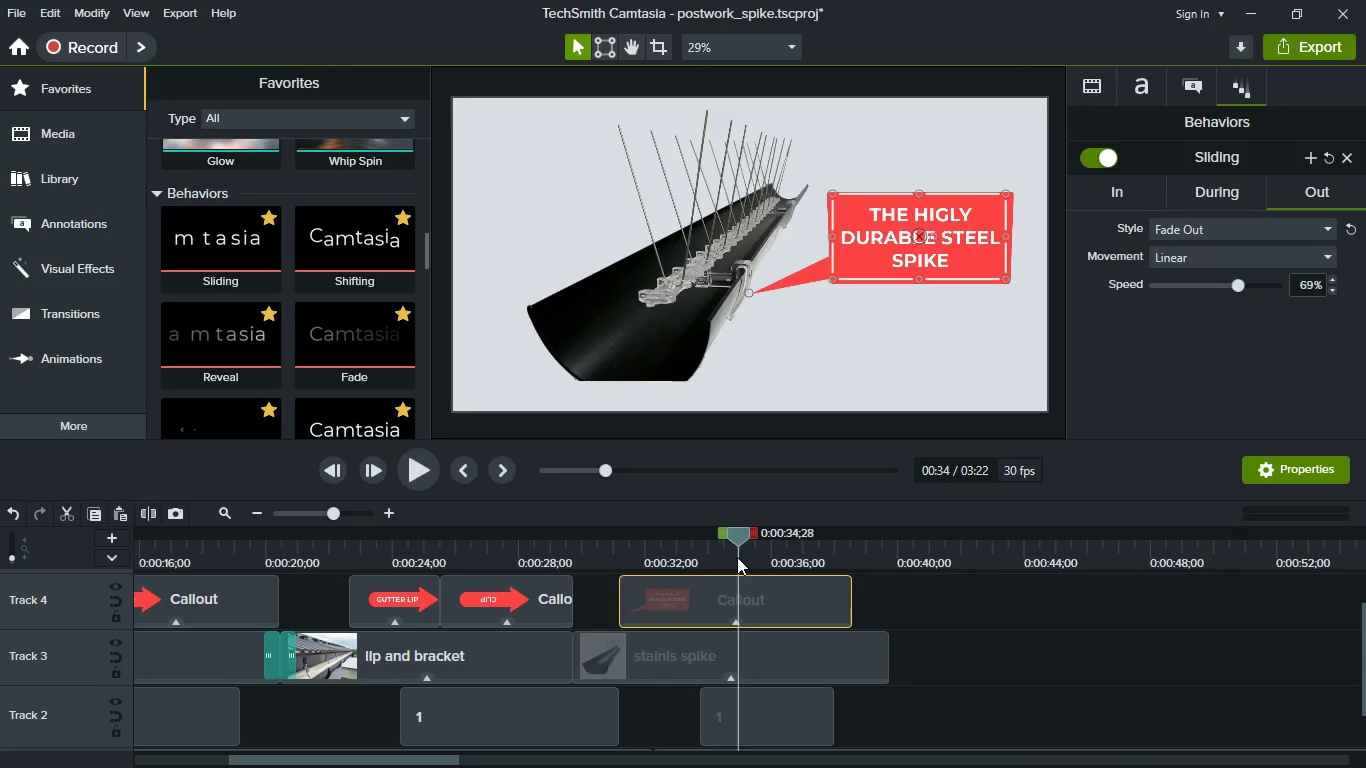 
key(Space)
 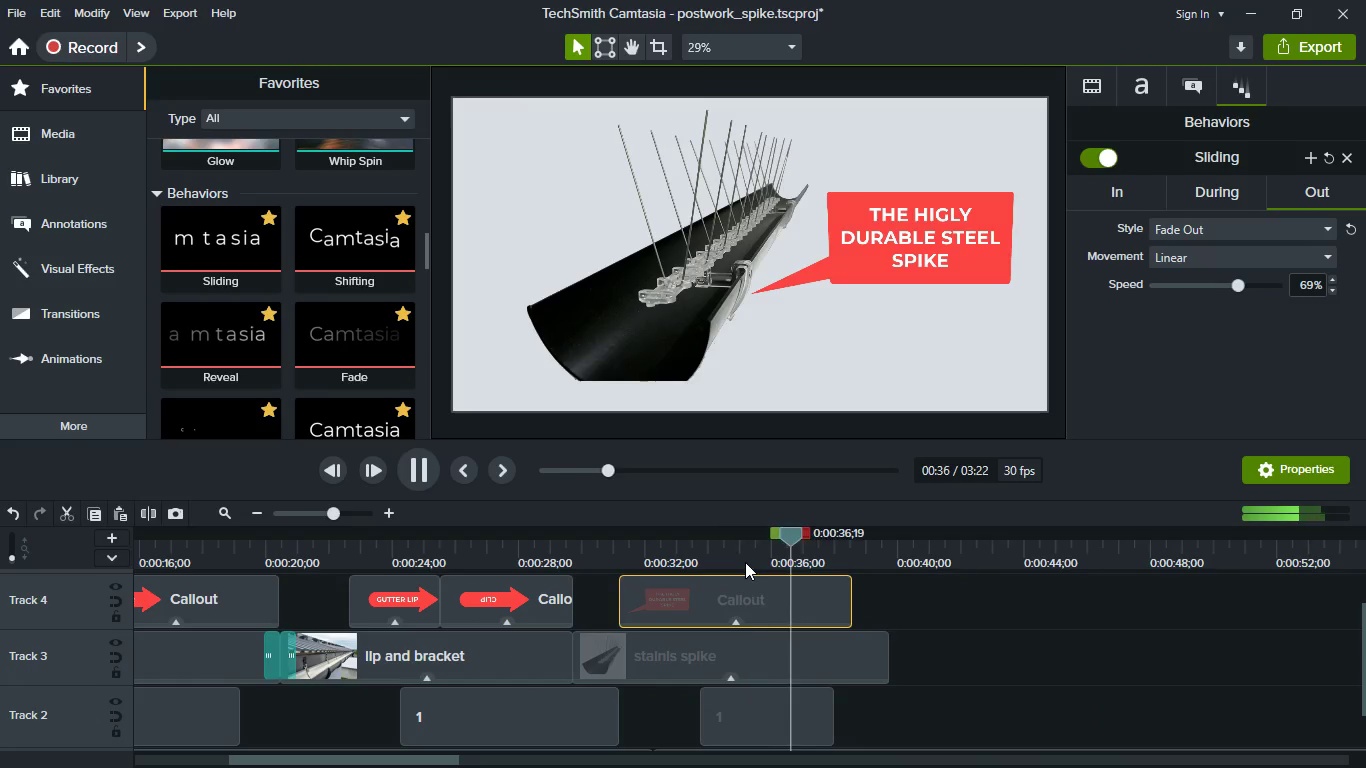 
key(Space)
 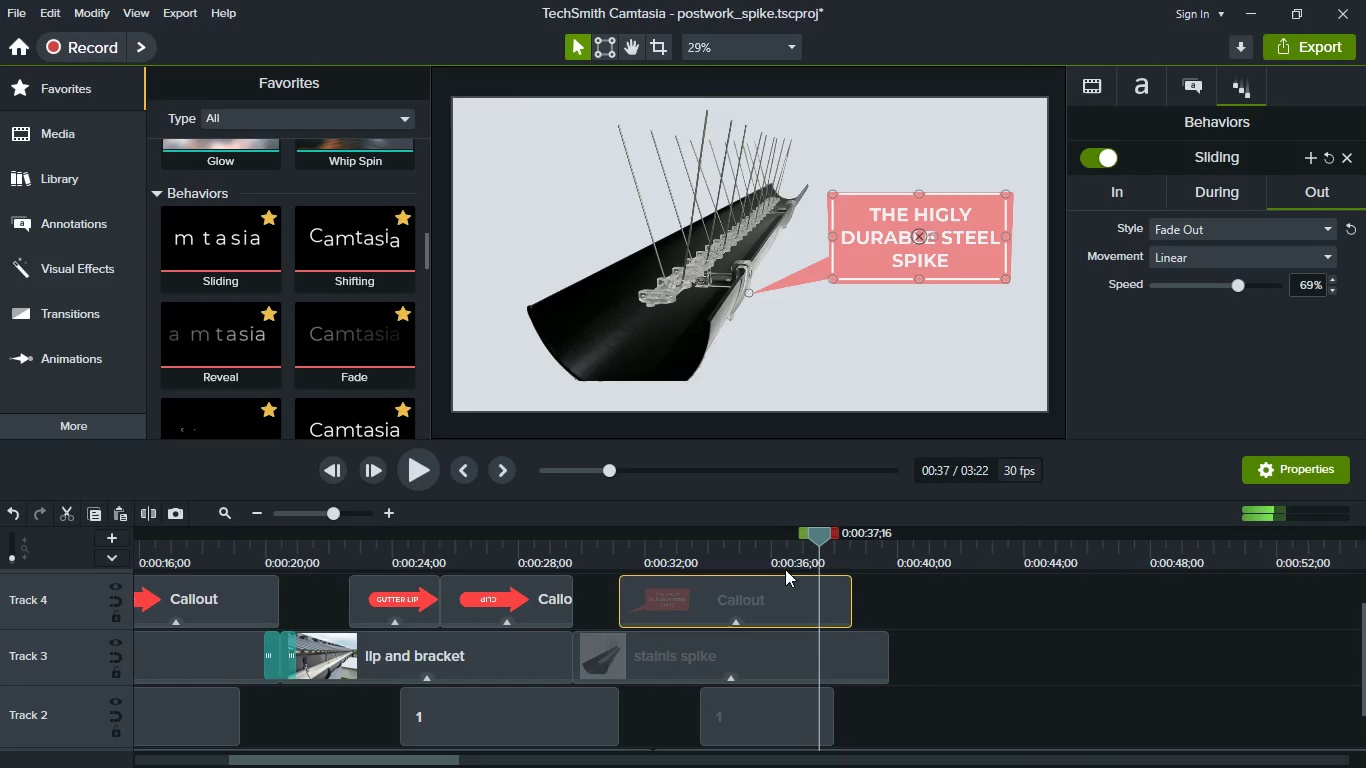 
left_click([762, 551])
 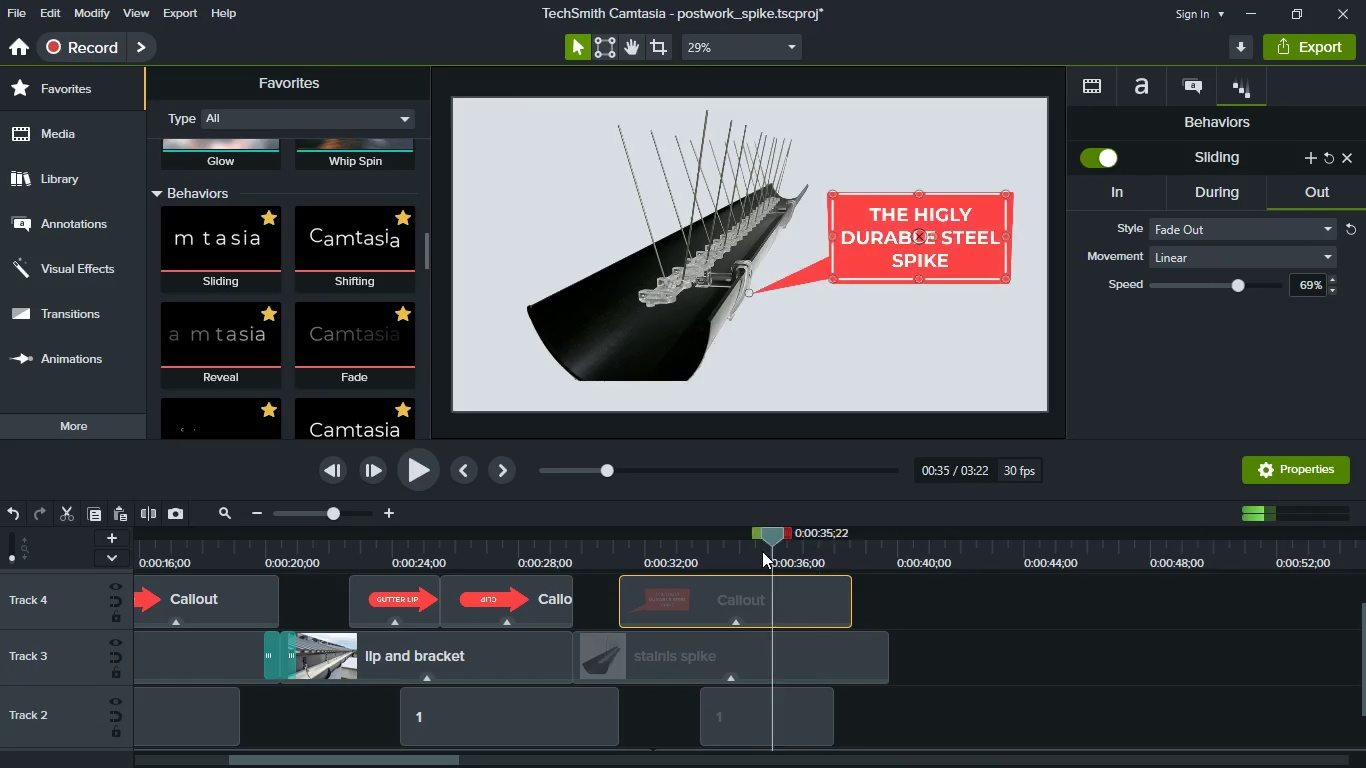 
key(Space)
 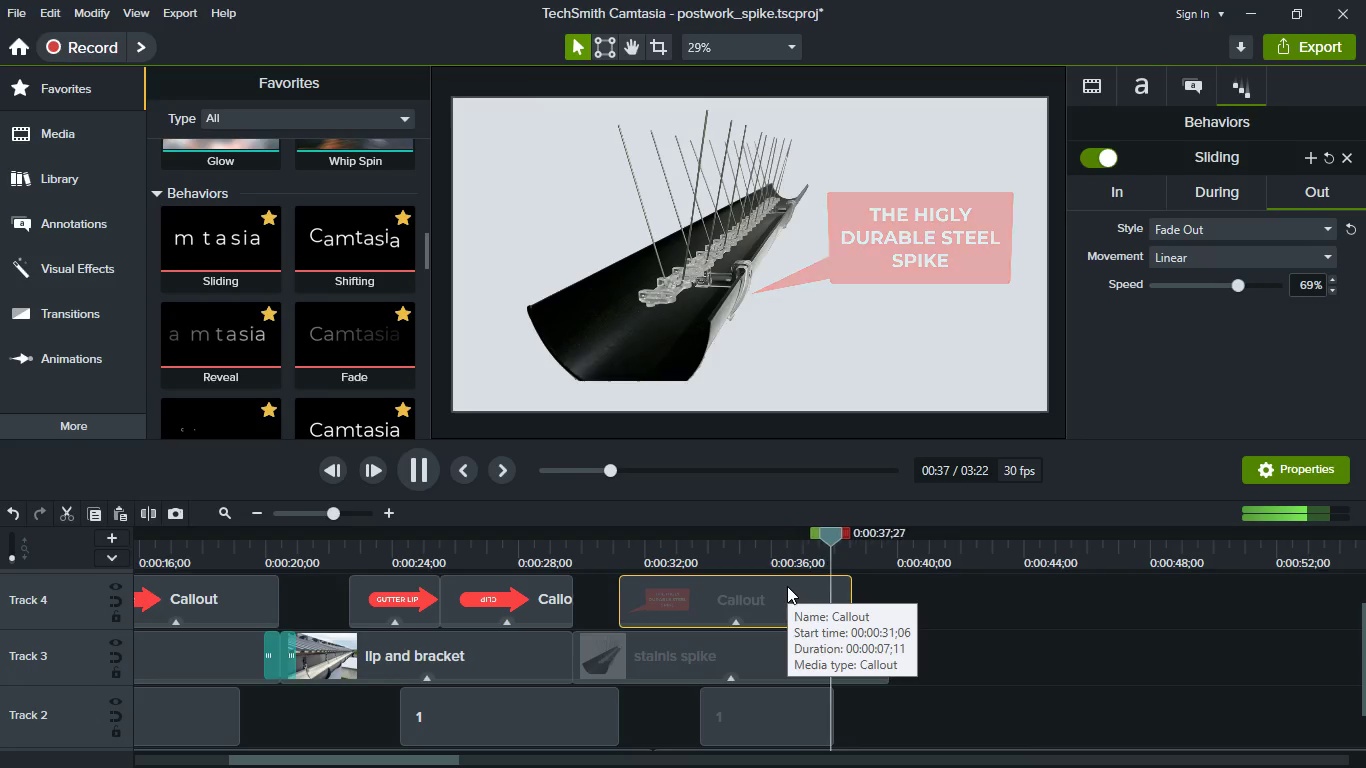 
key(Space)
 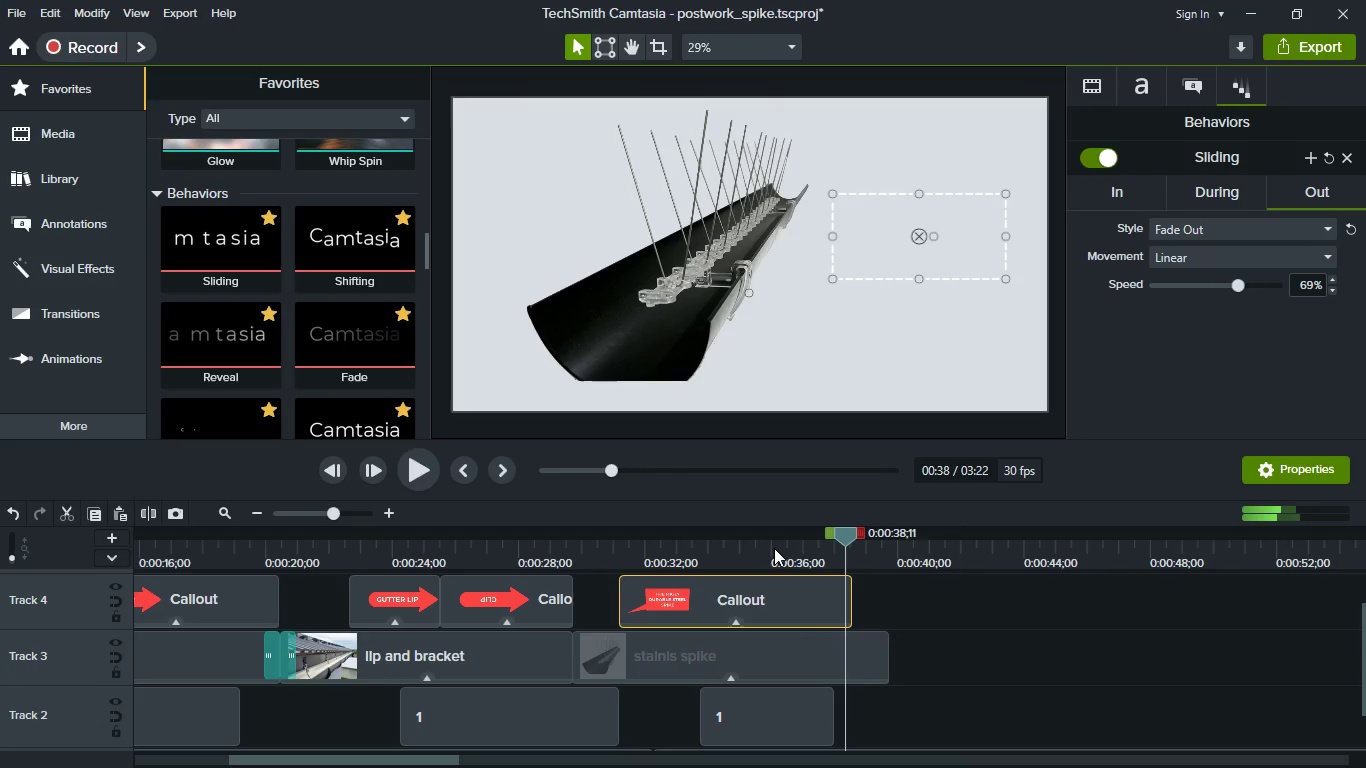 
left_click([774, 548])
 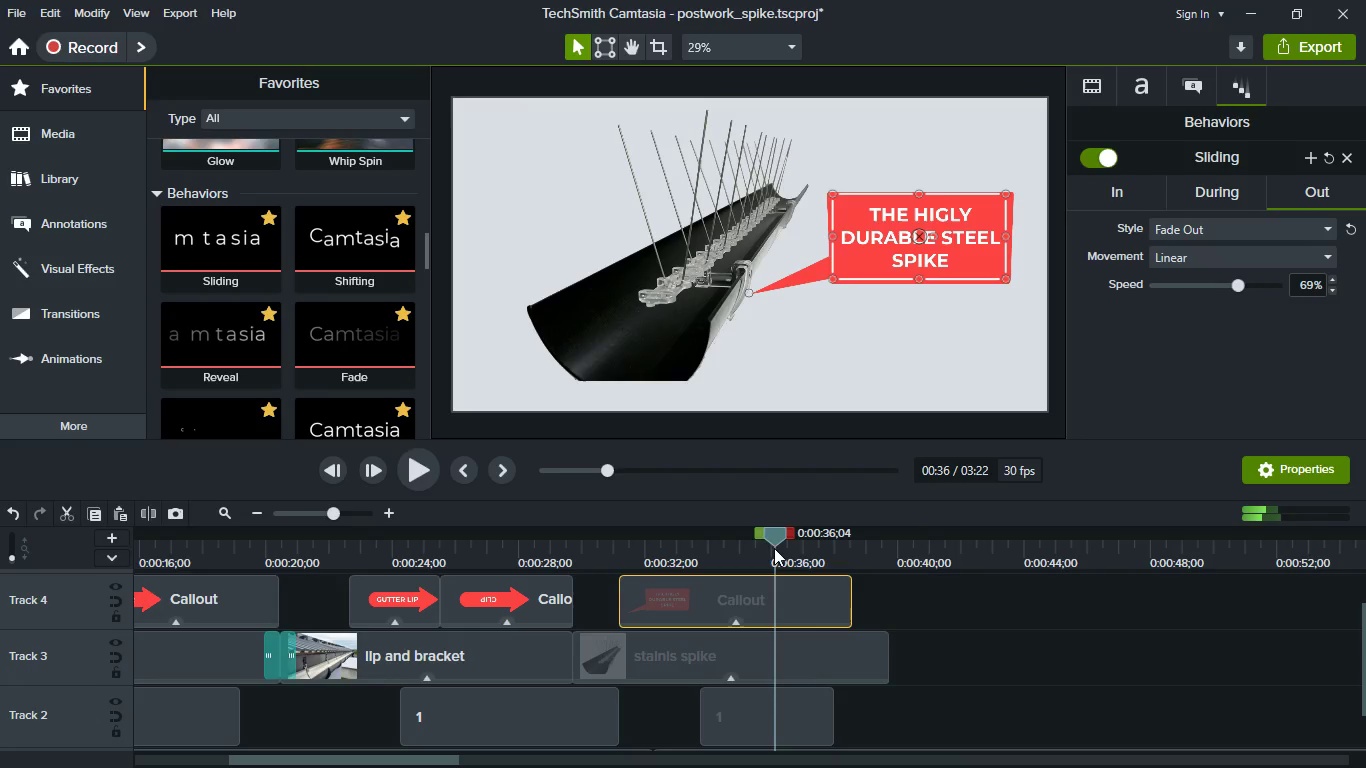 
key(Space)
 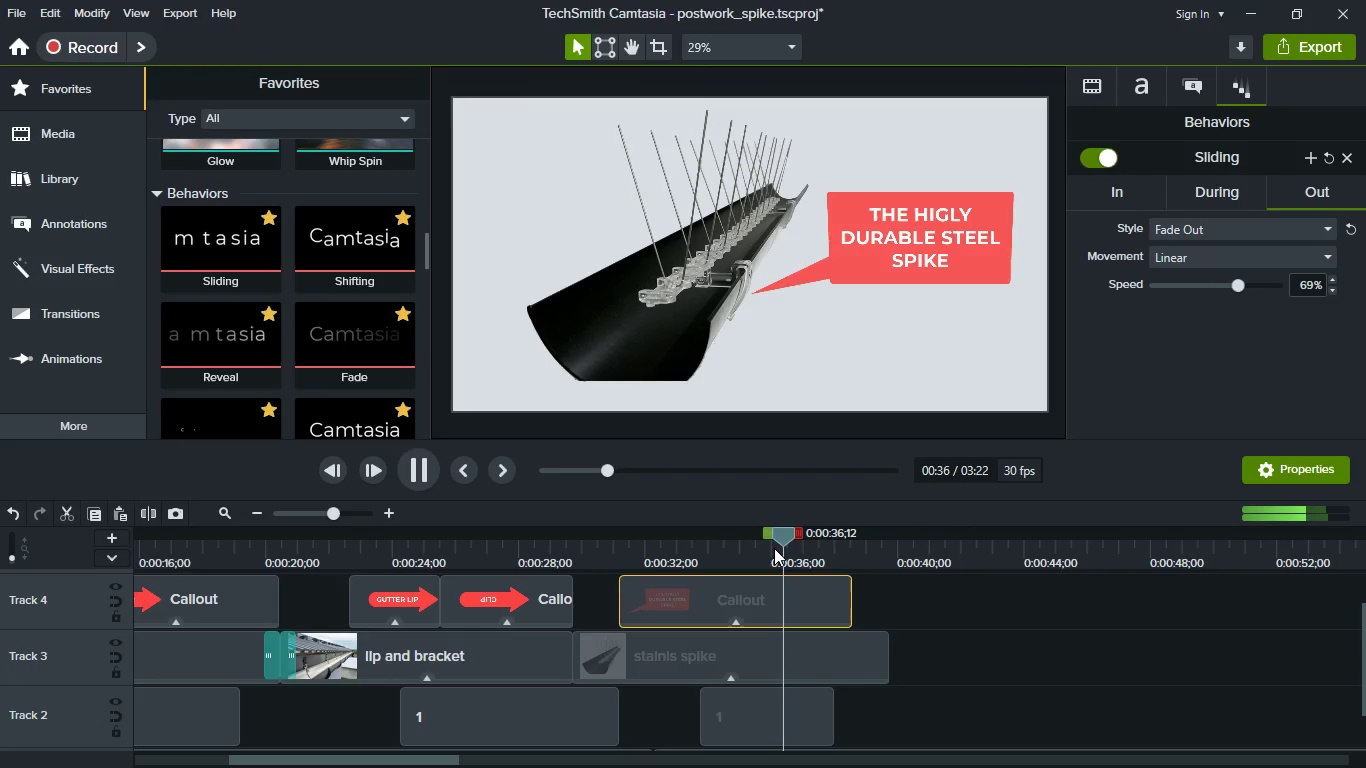 
key(Space)
 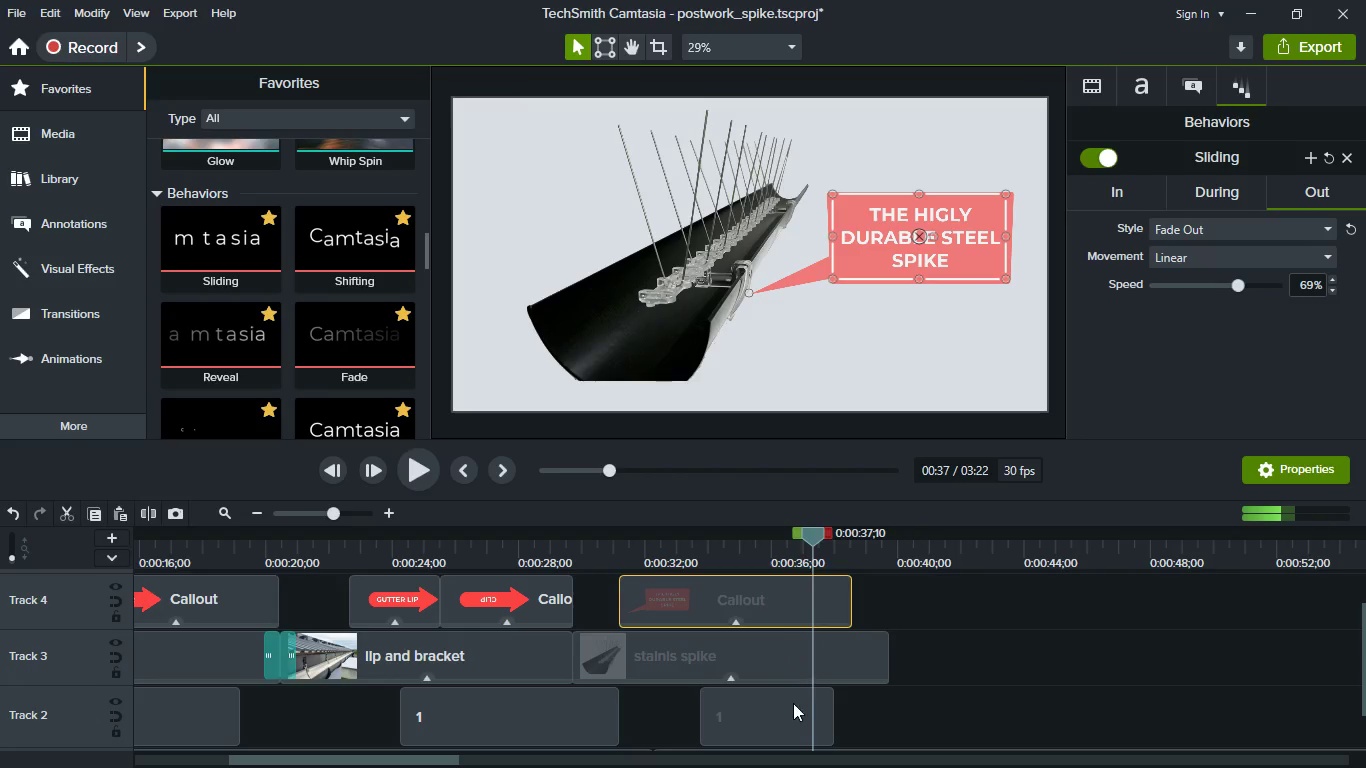 
left_click([791, 715])
 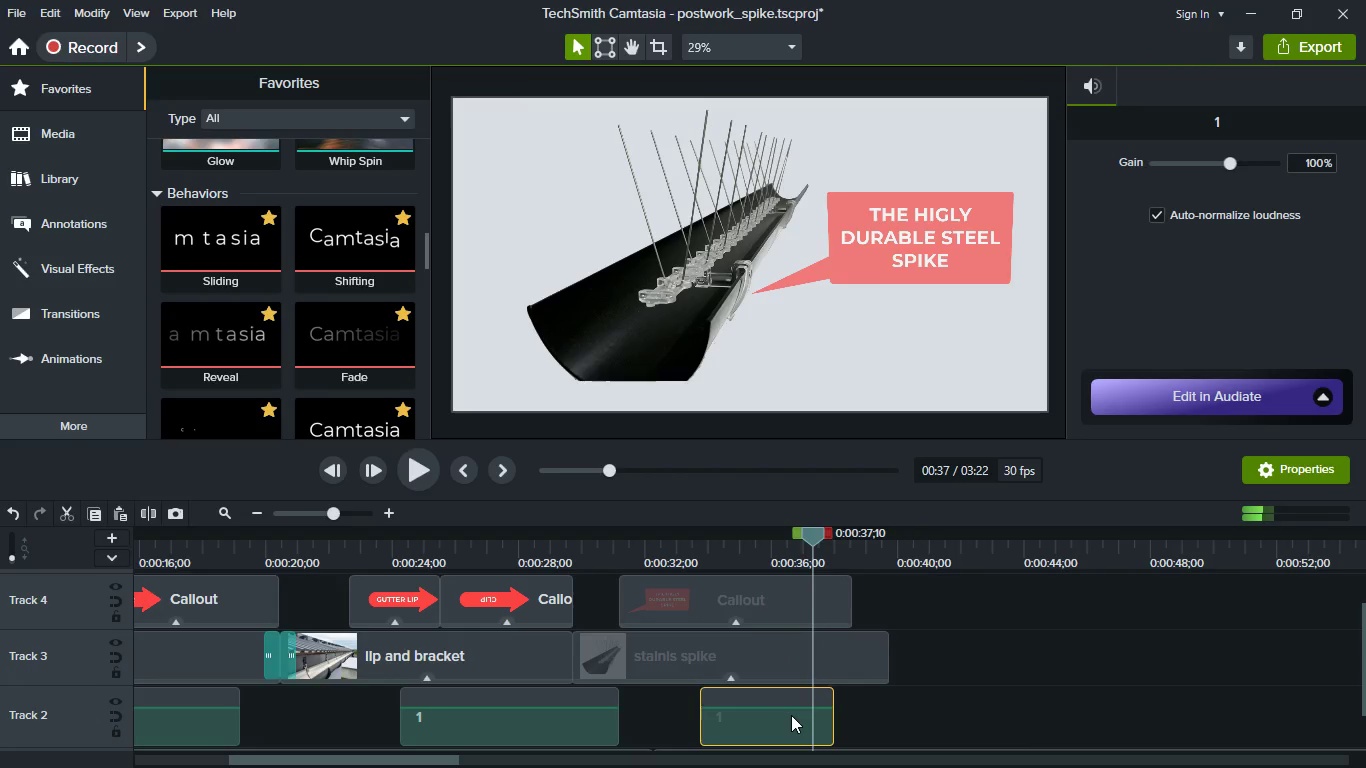 
key(S)
 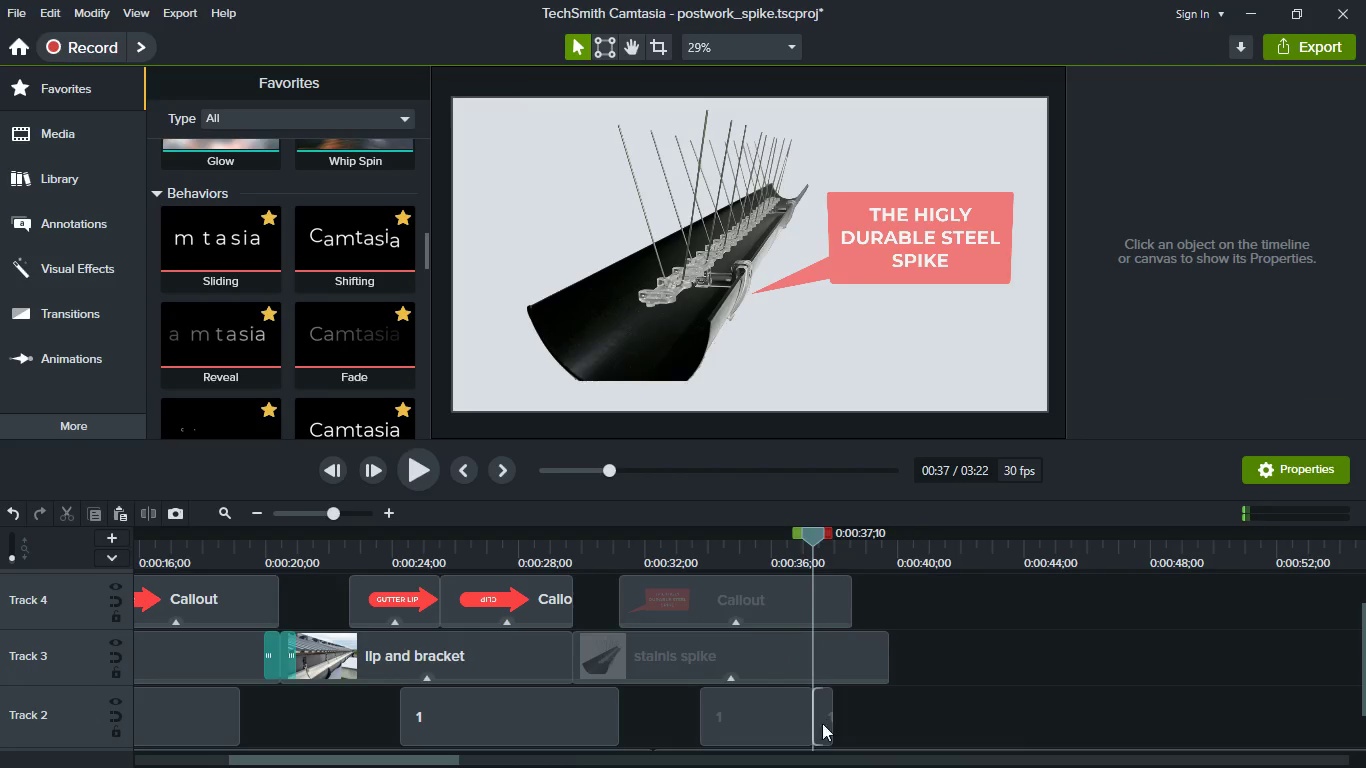 
left_click([829, 724])
 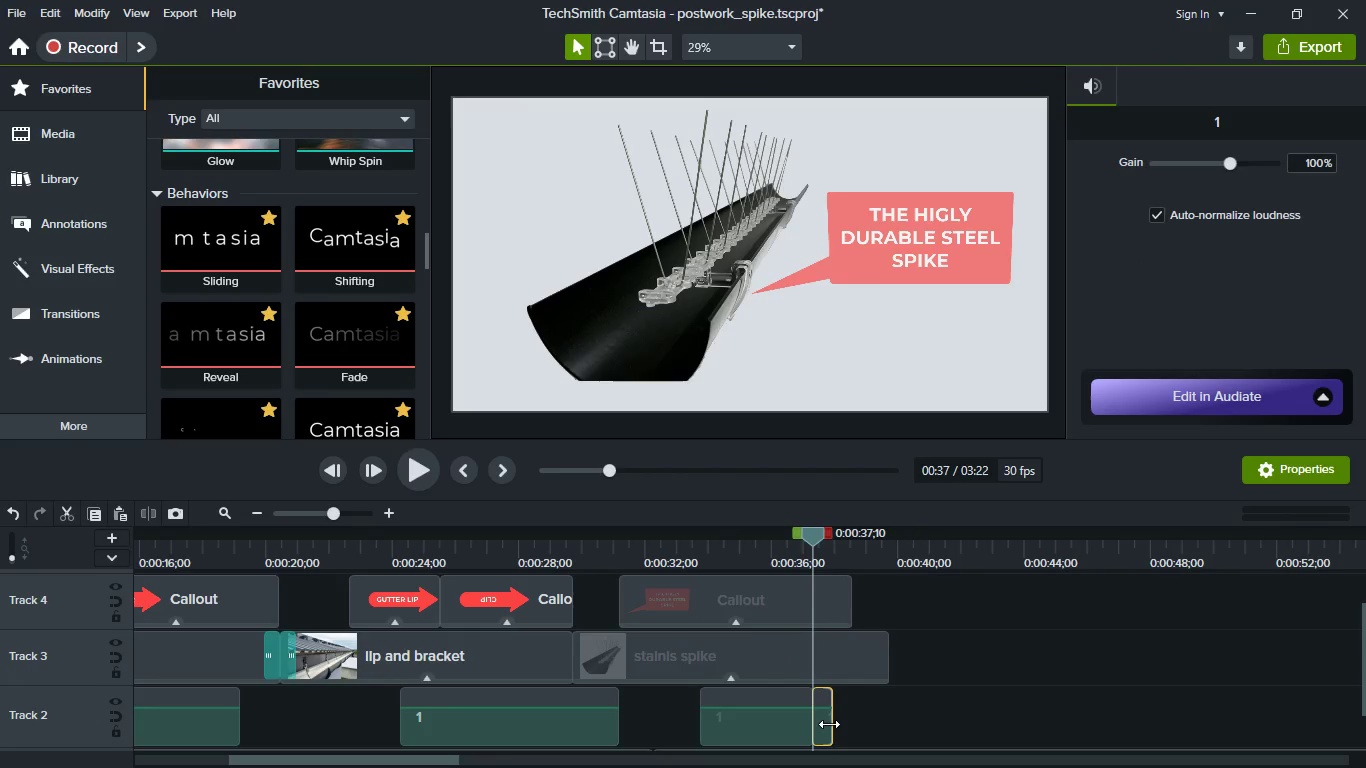 
key(Delete)
 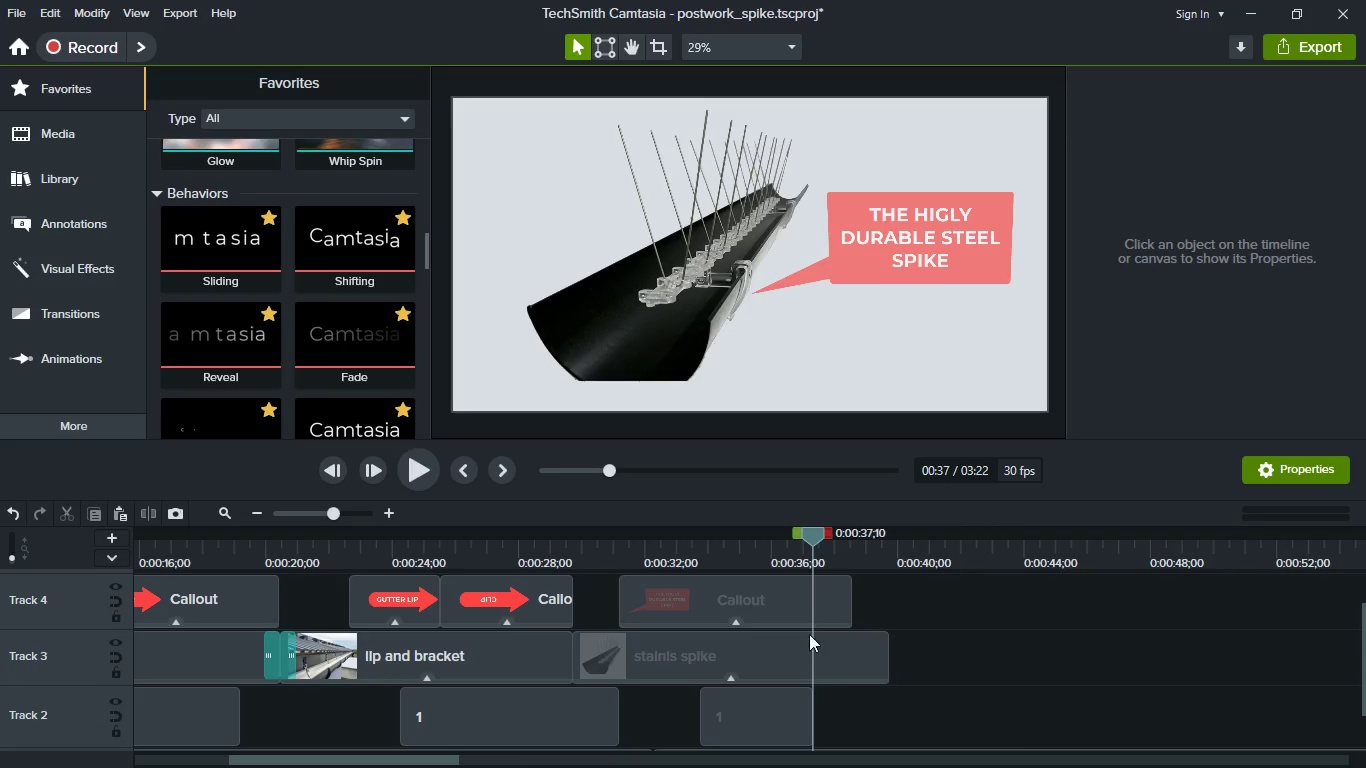 
left_click([769, 548])
 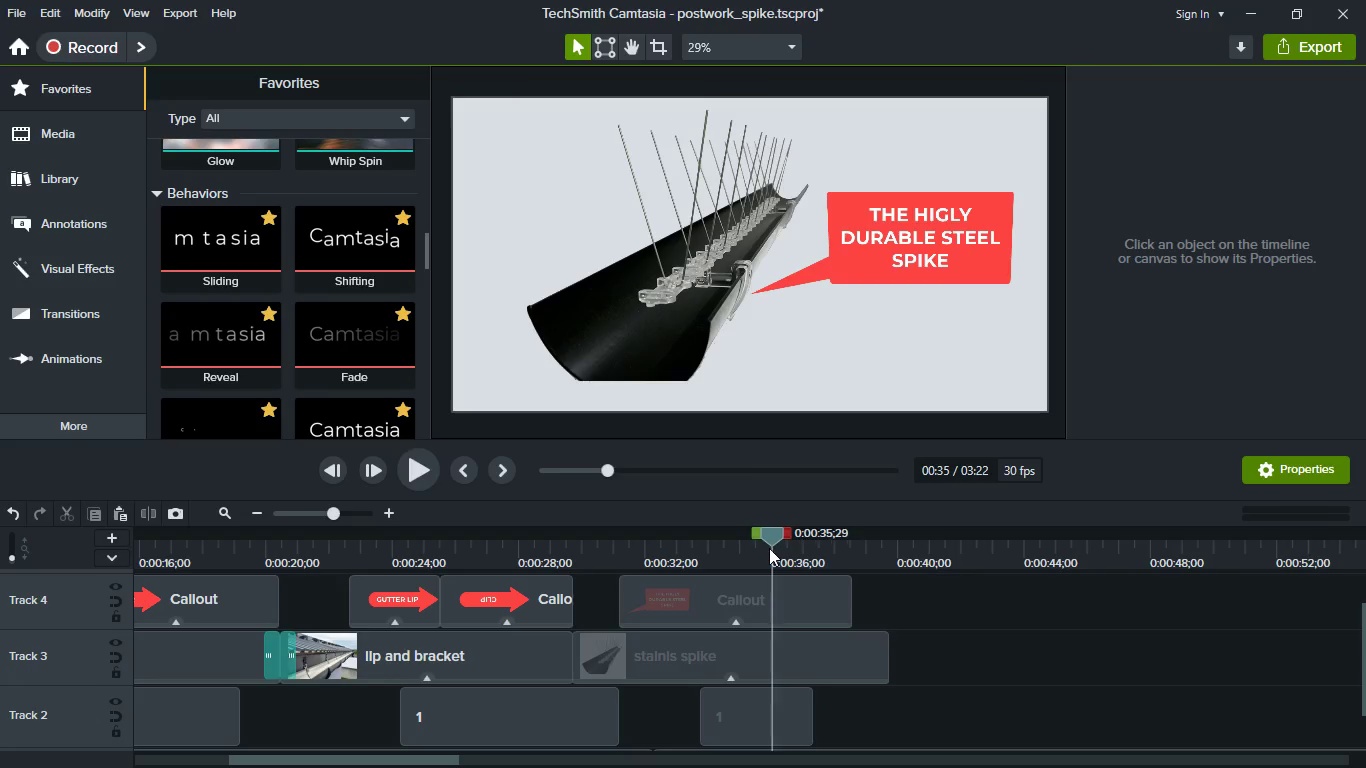 
key(Space)
 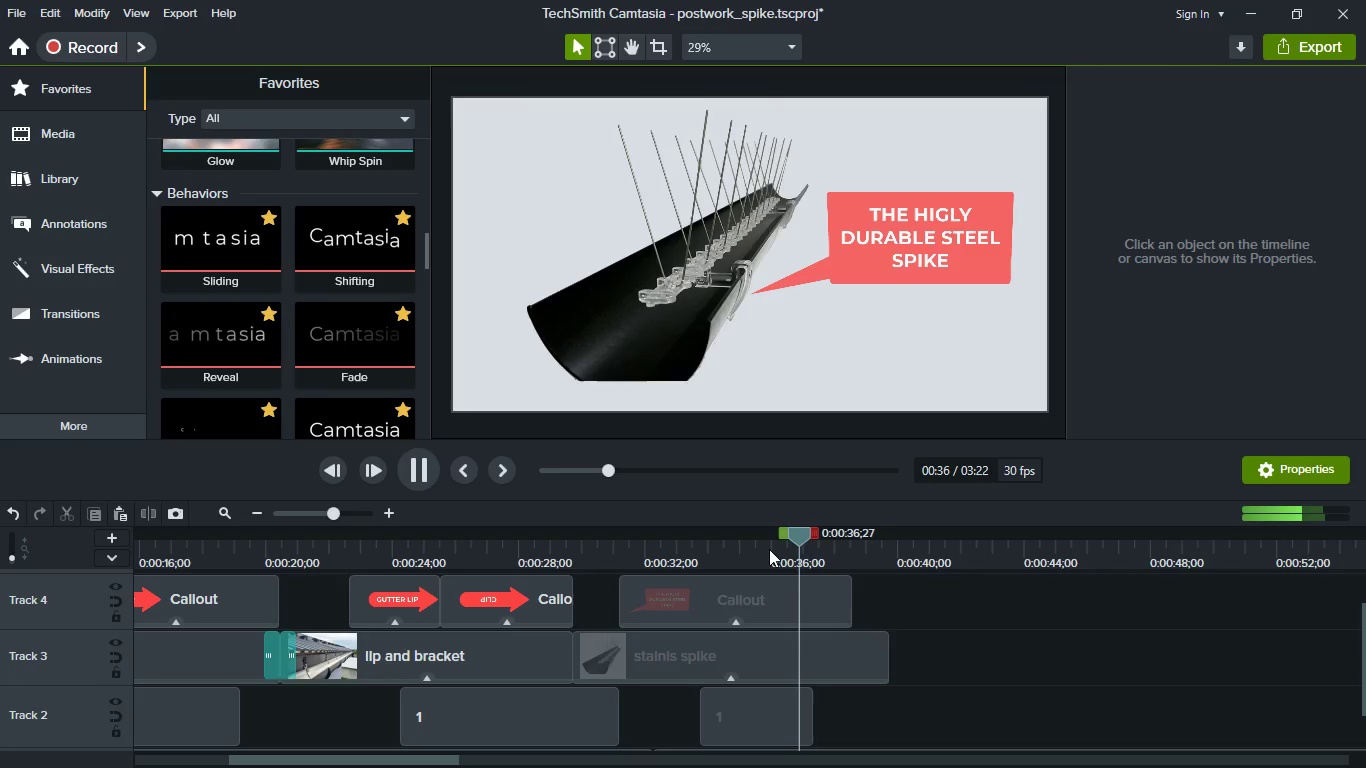 
key(Space)
 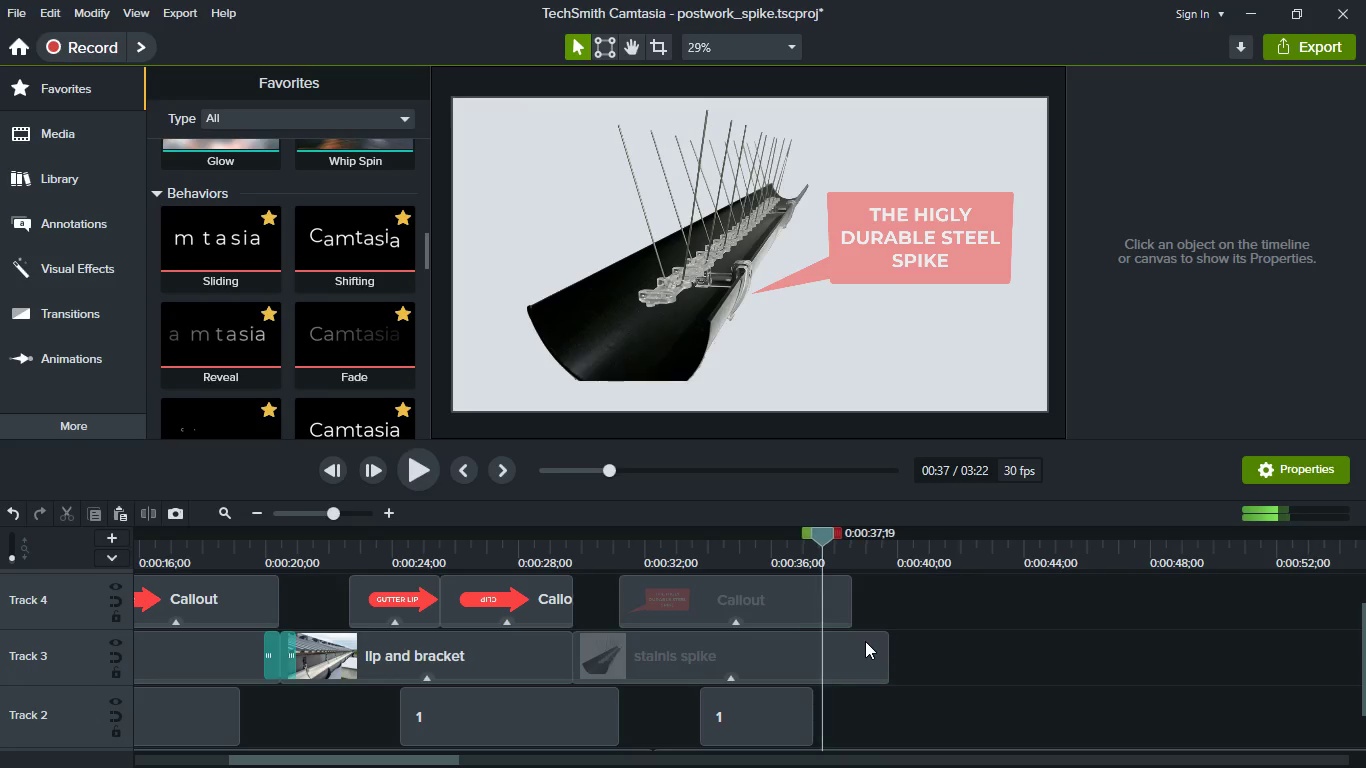 
key(Control+Z)
 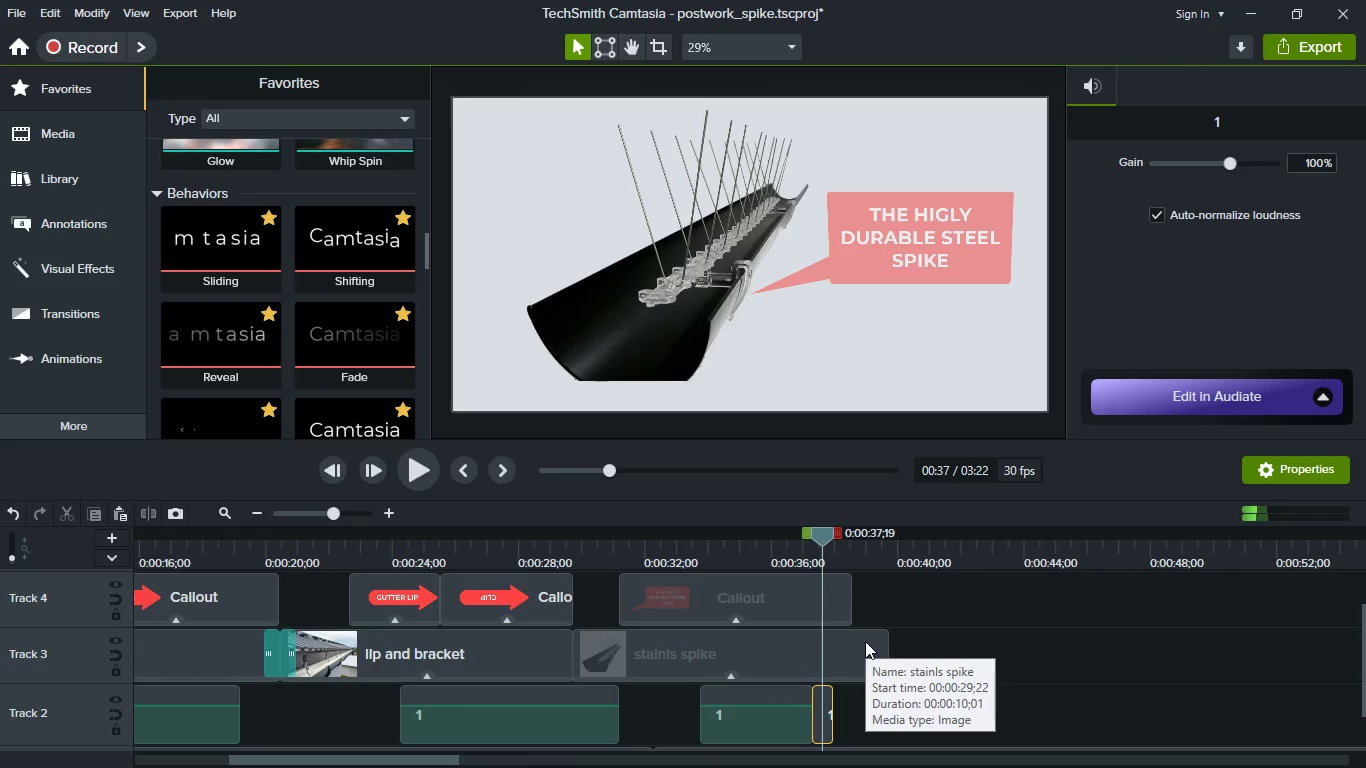 
key(Control+Z)
 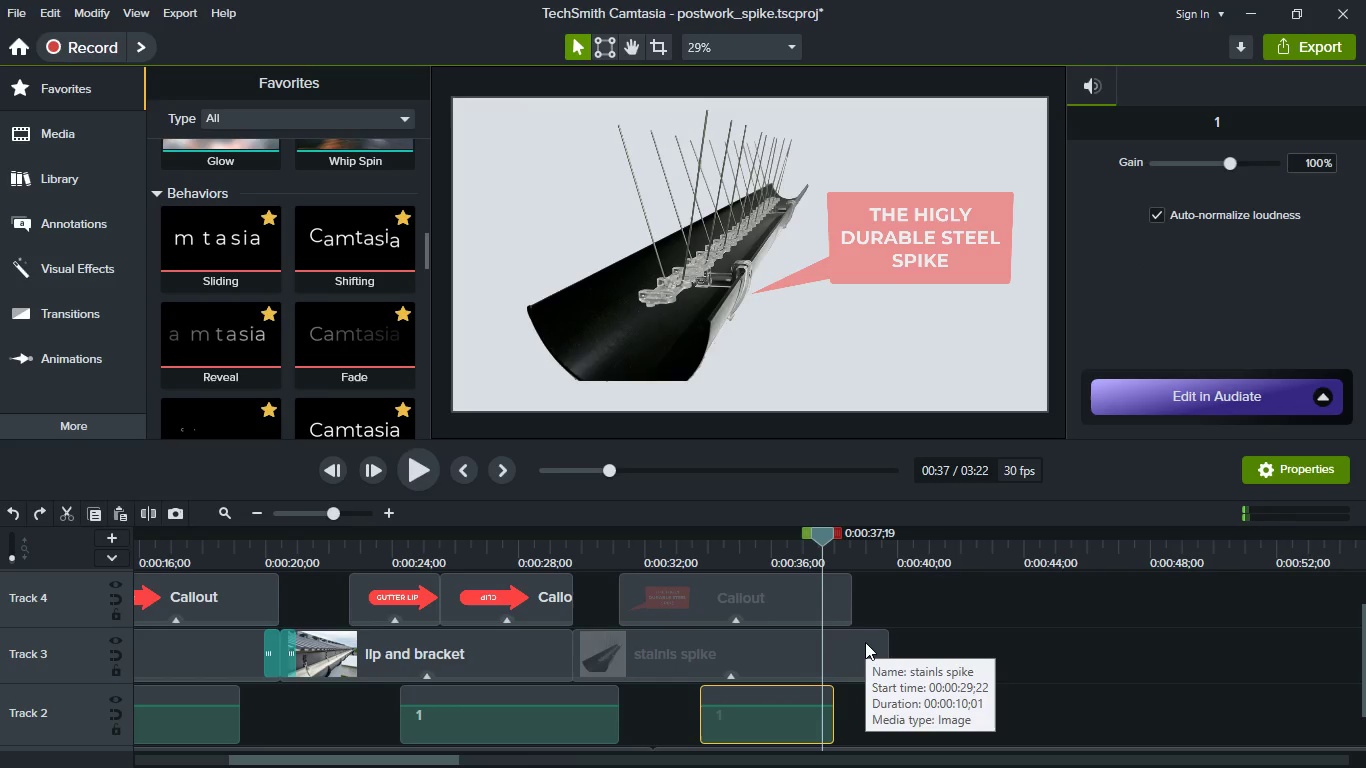 
hold_key(key=ControlLeft, duration=0.97)
scroll: coordinate [885, 648], scroll_direction: up, amount: 2.0
 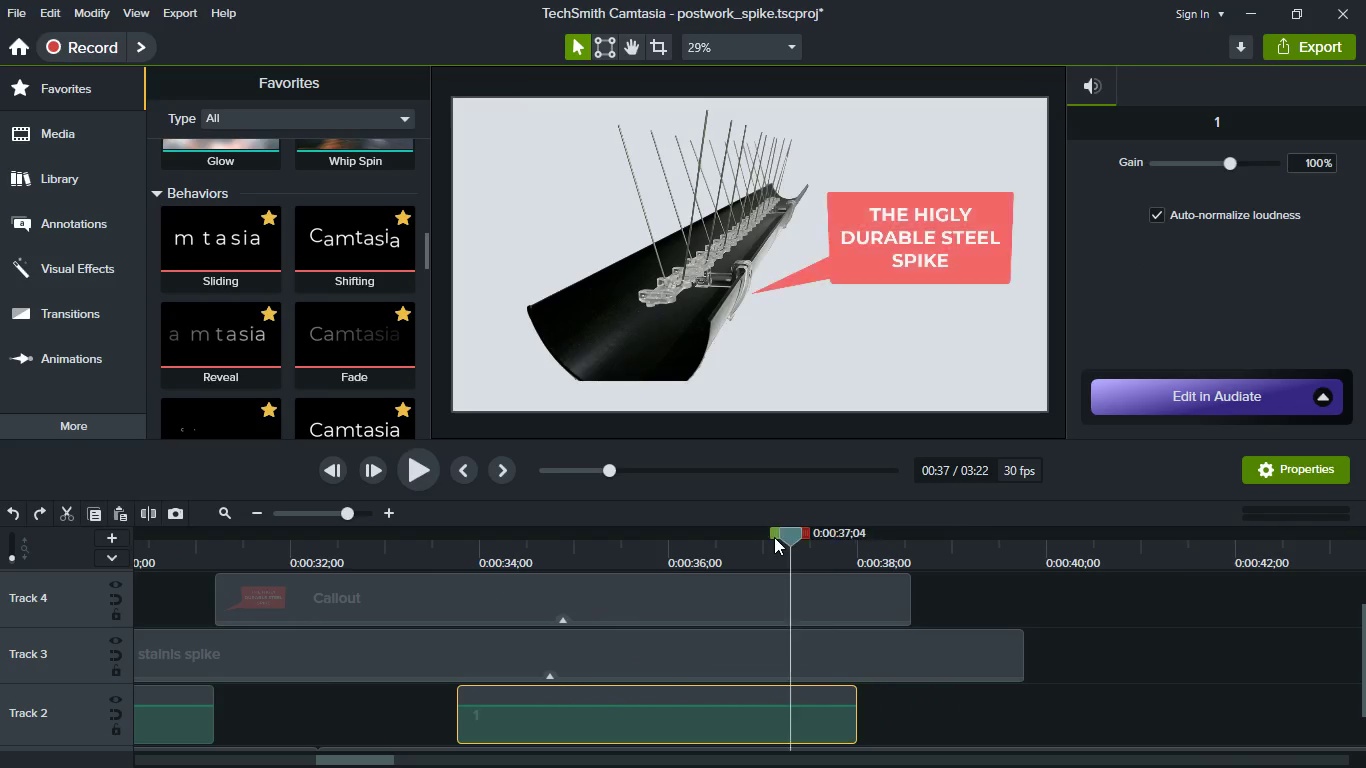 
key(Space)
 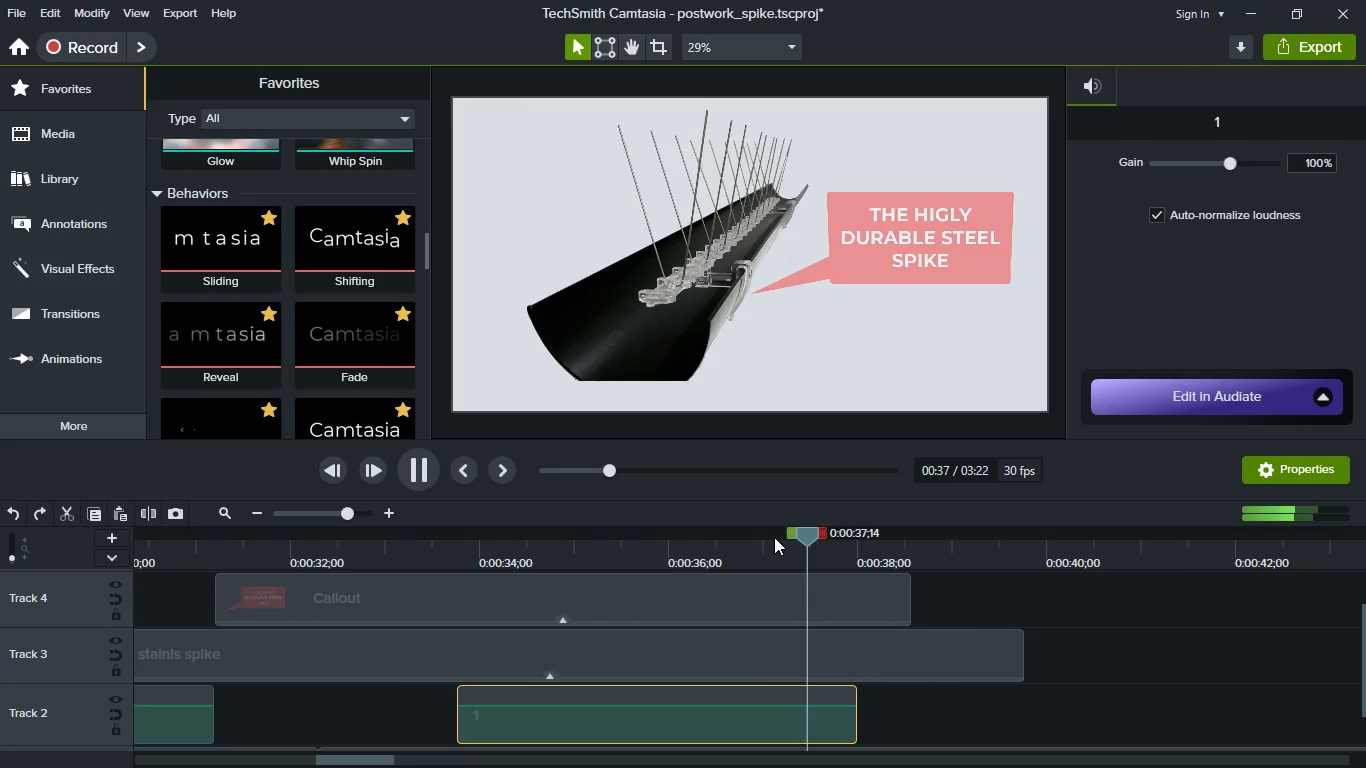 
key(Space)
 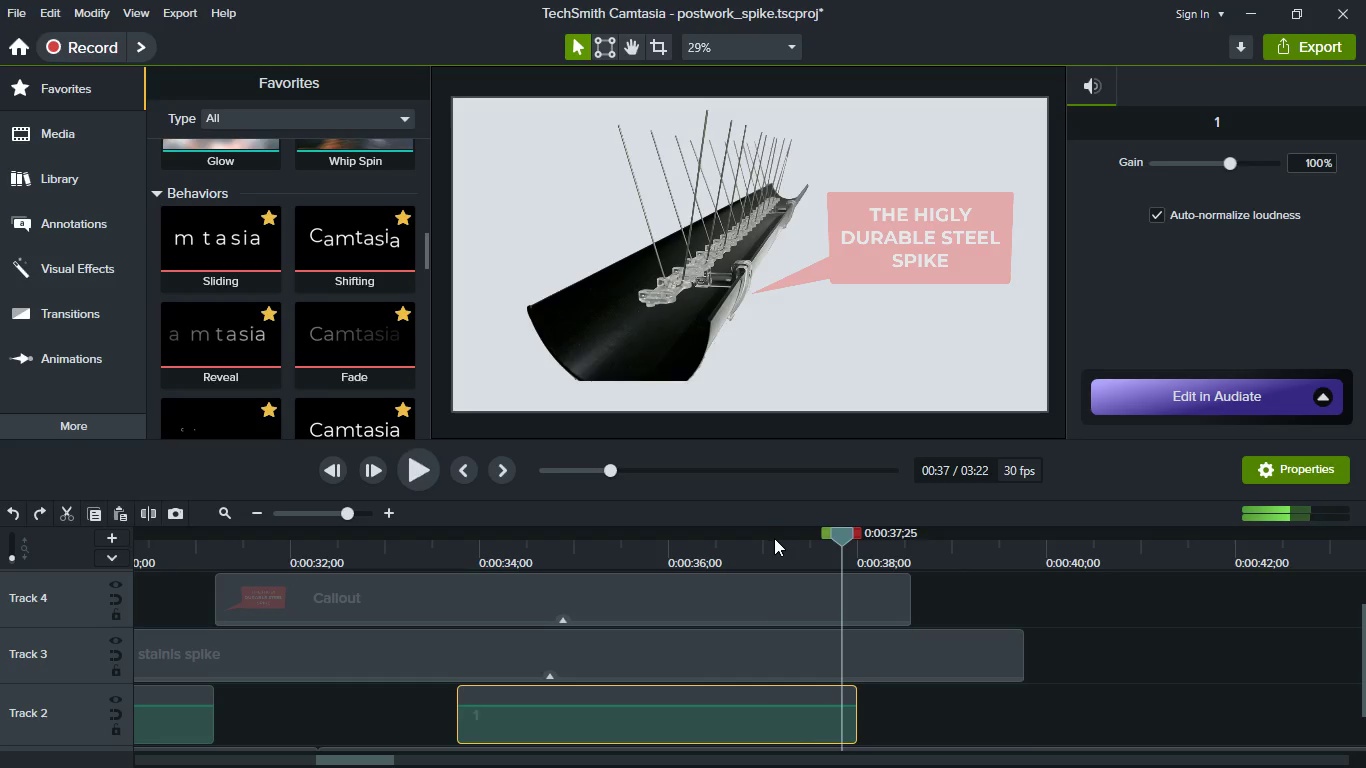 
left_click([774, 538])
 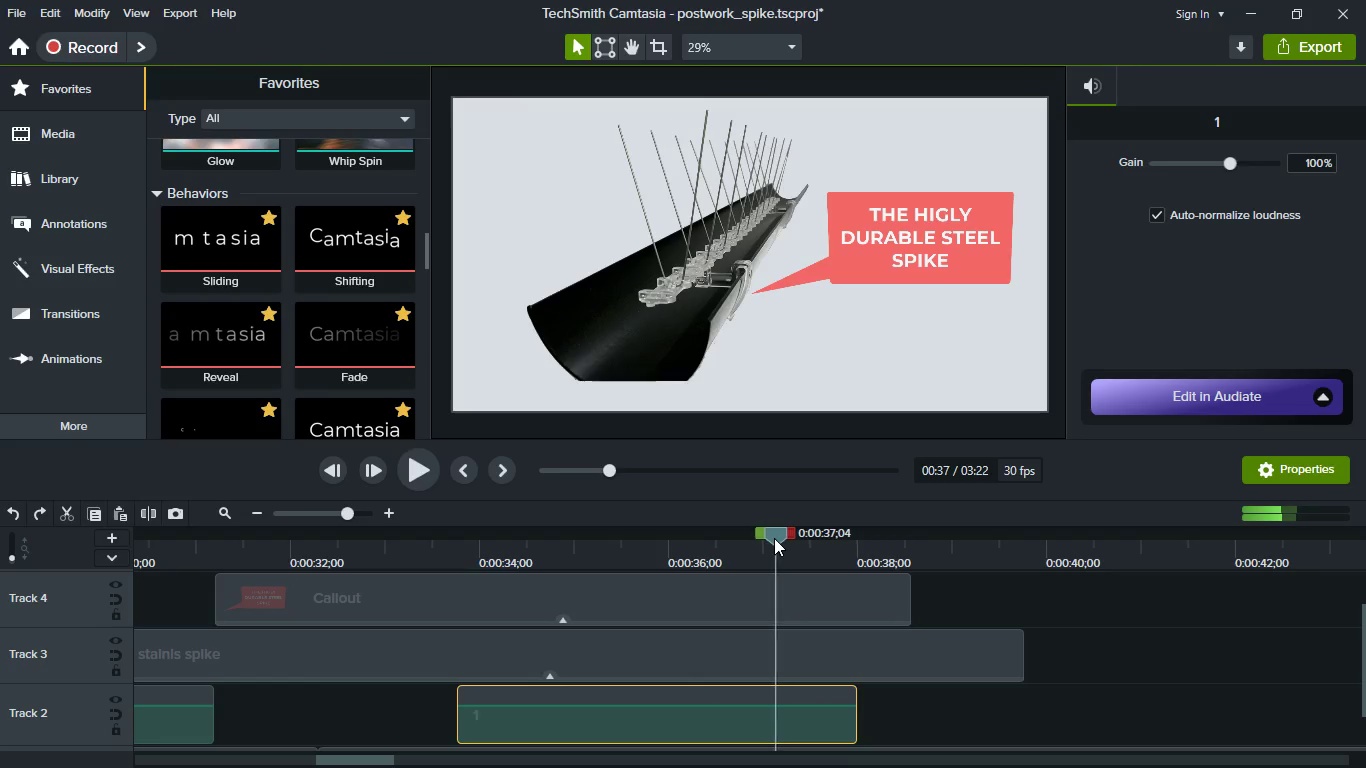 
key(Space)
 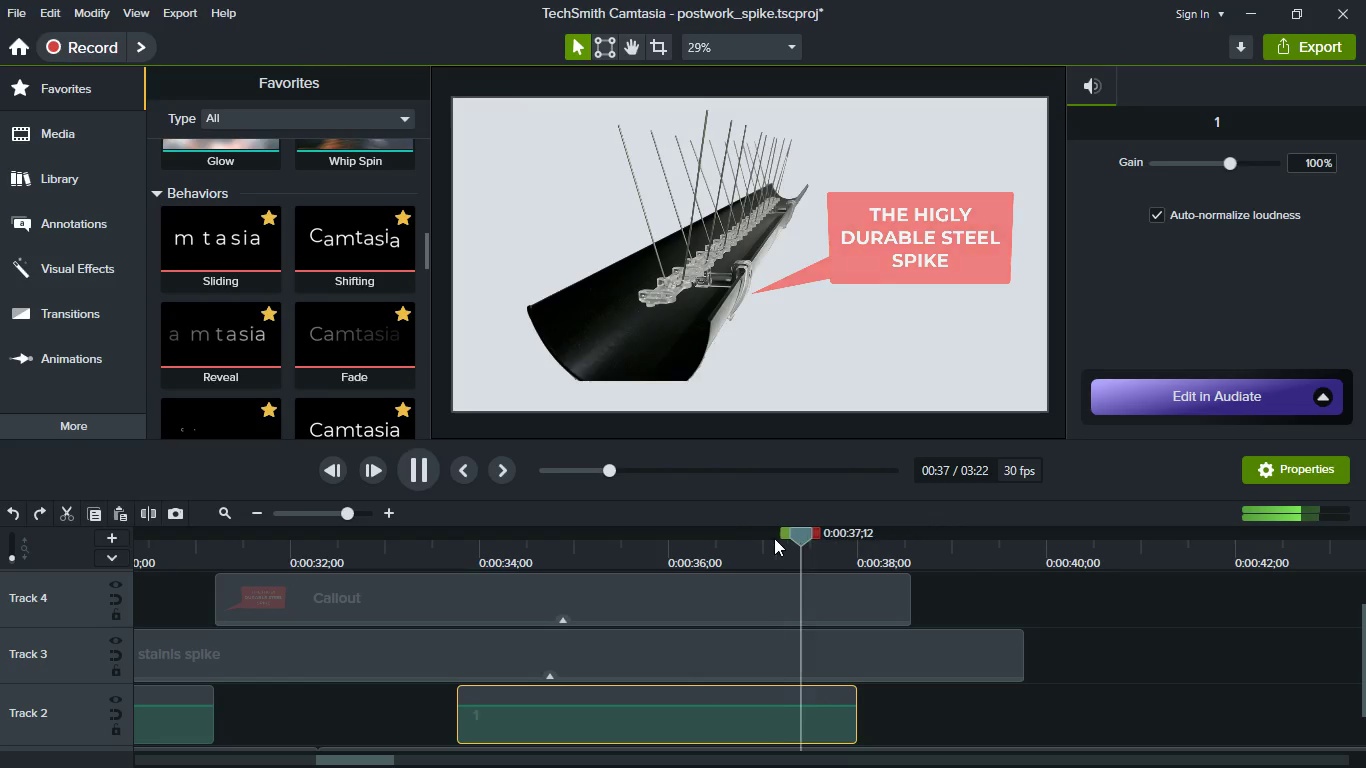 
key(Space)
 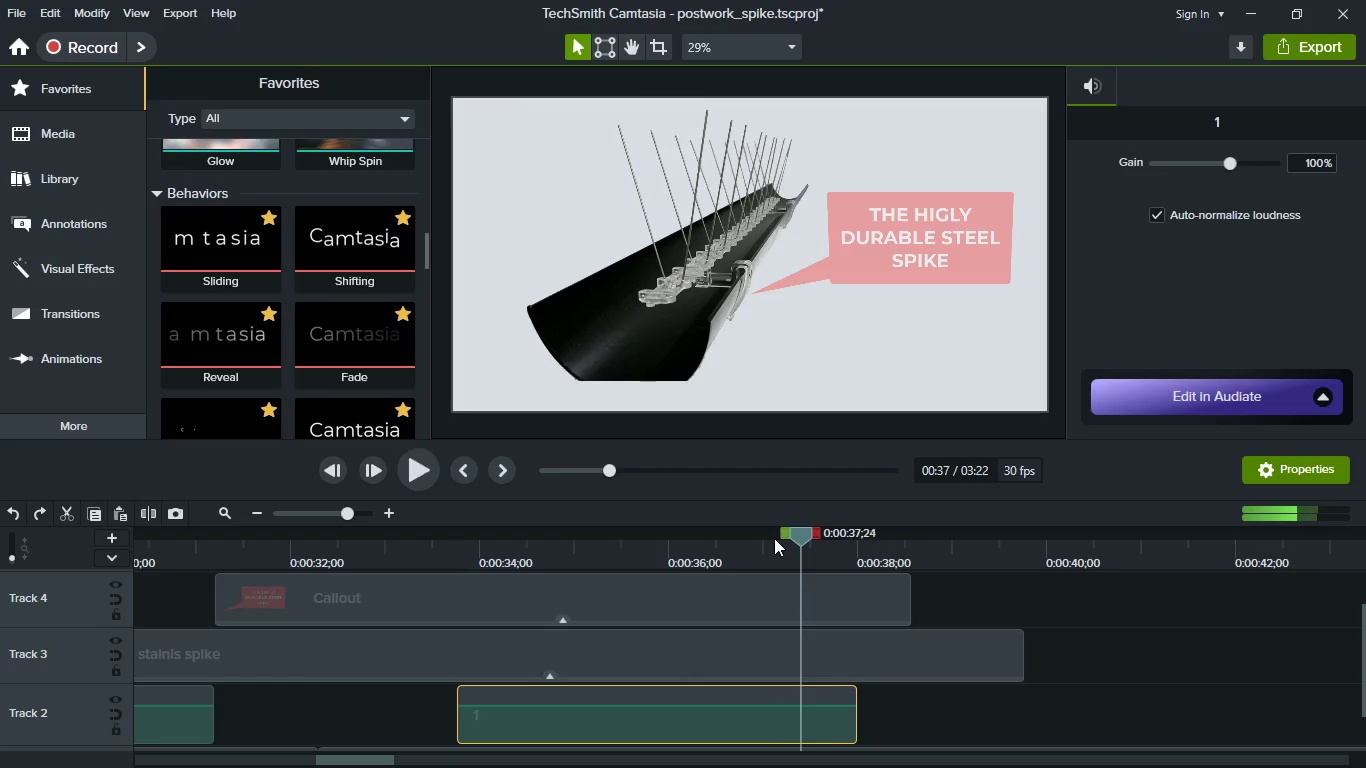 
left_click([774, 538])
 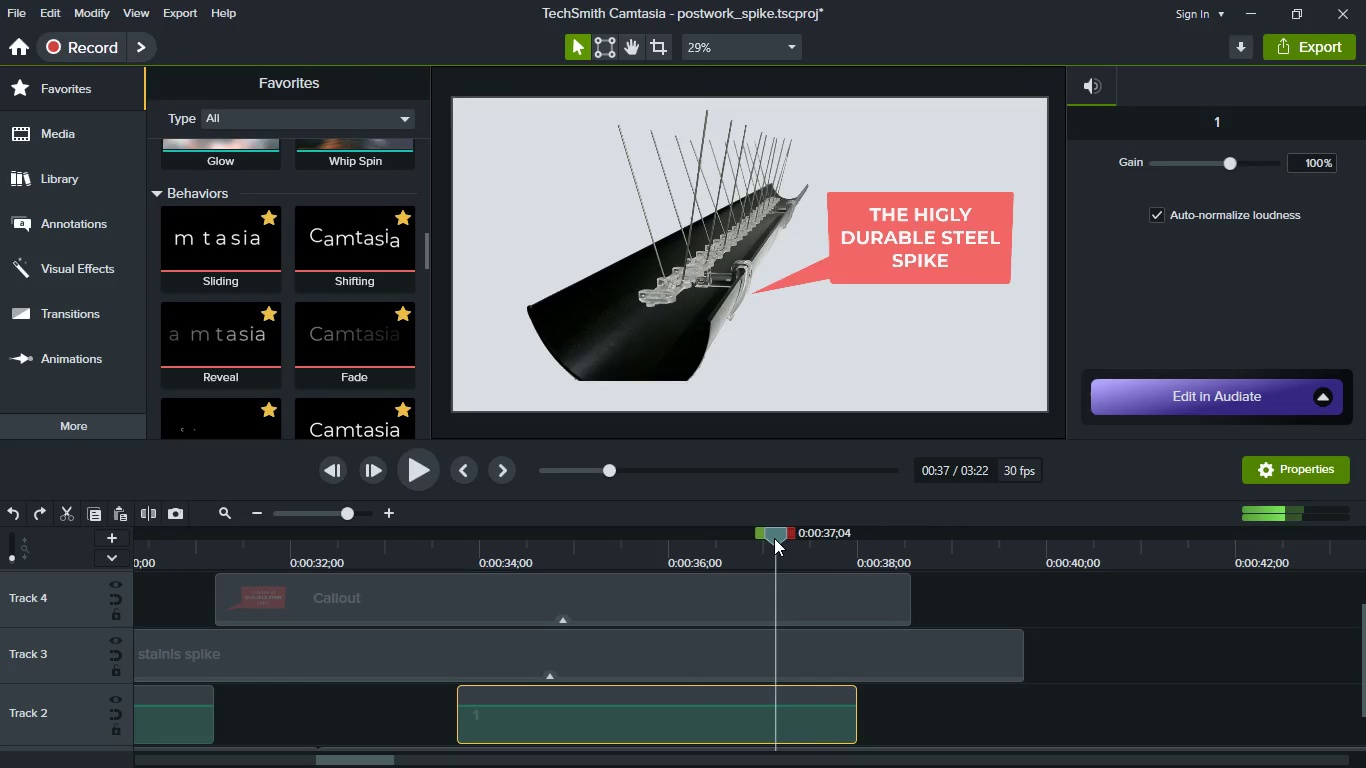 
key(Space)
 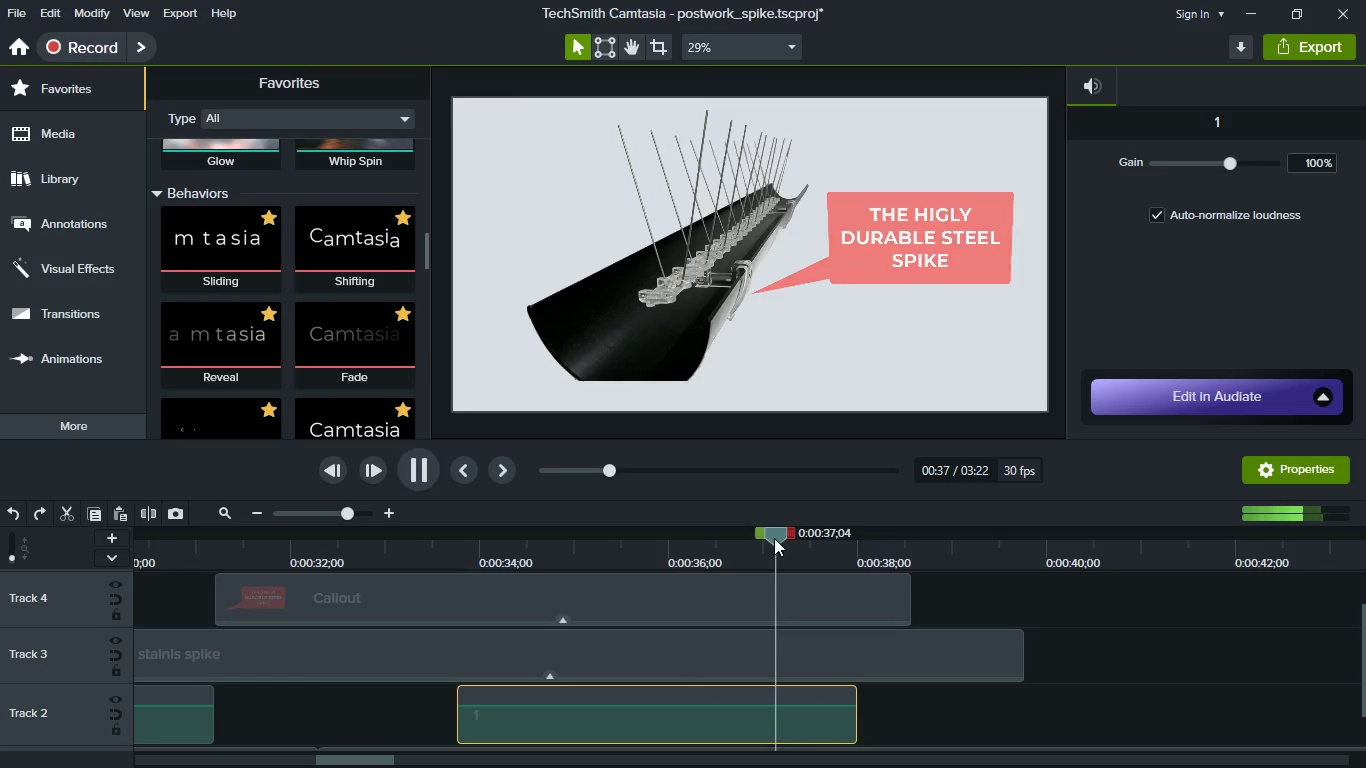 
key(Space)
 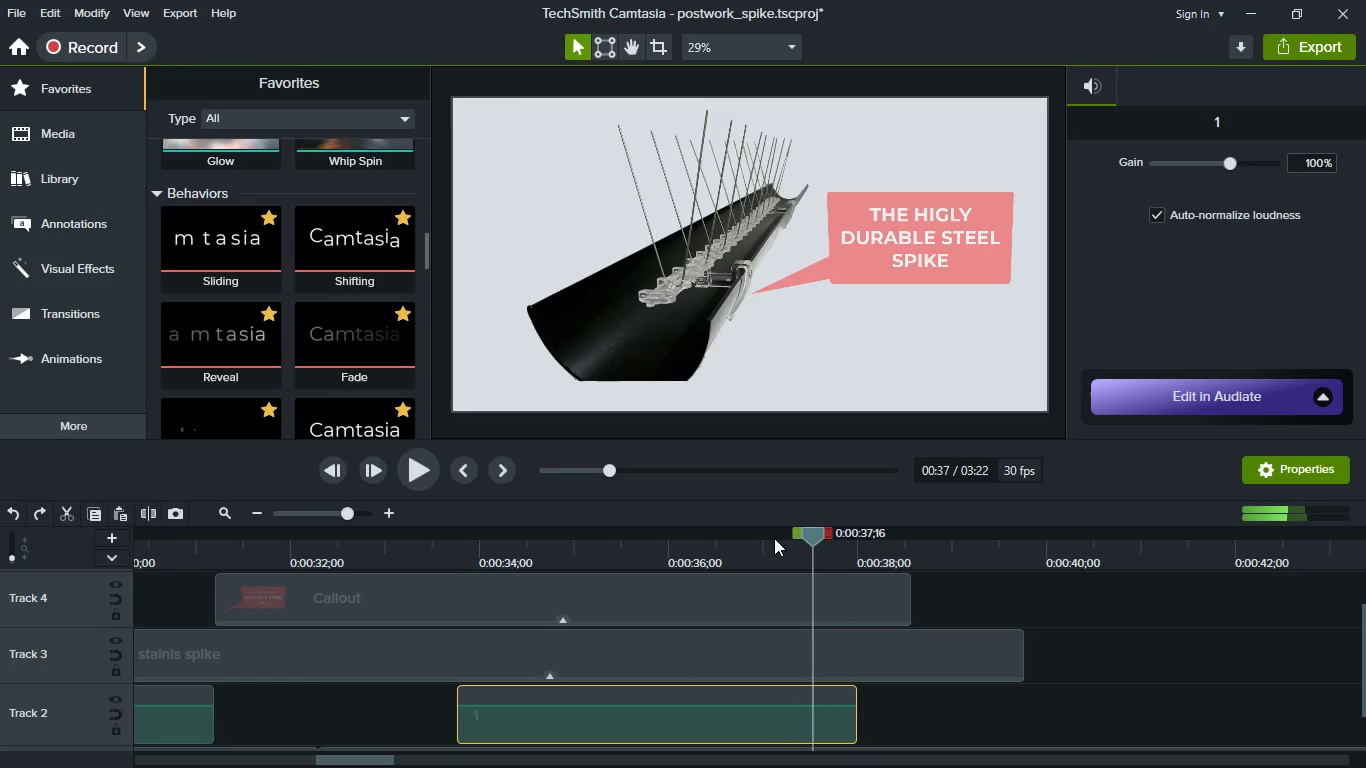 
left_click([774, 538])
 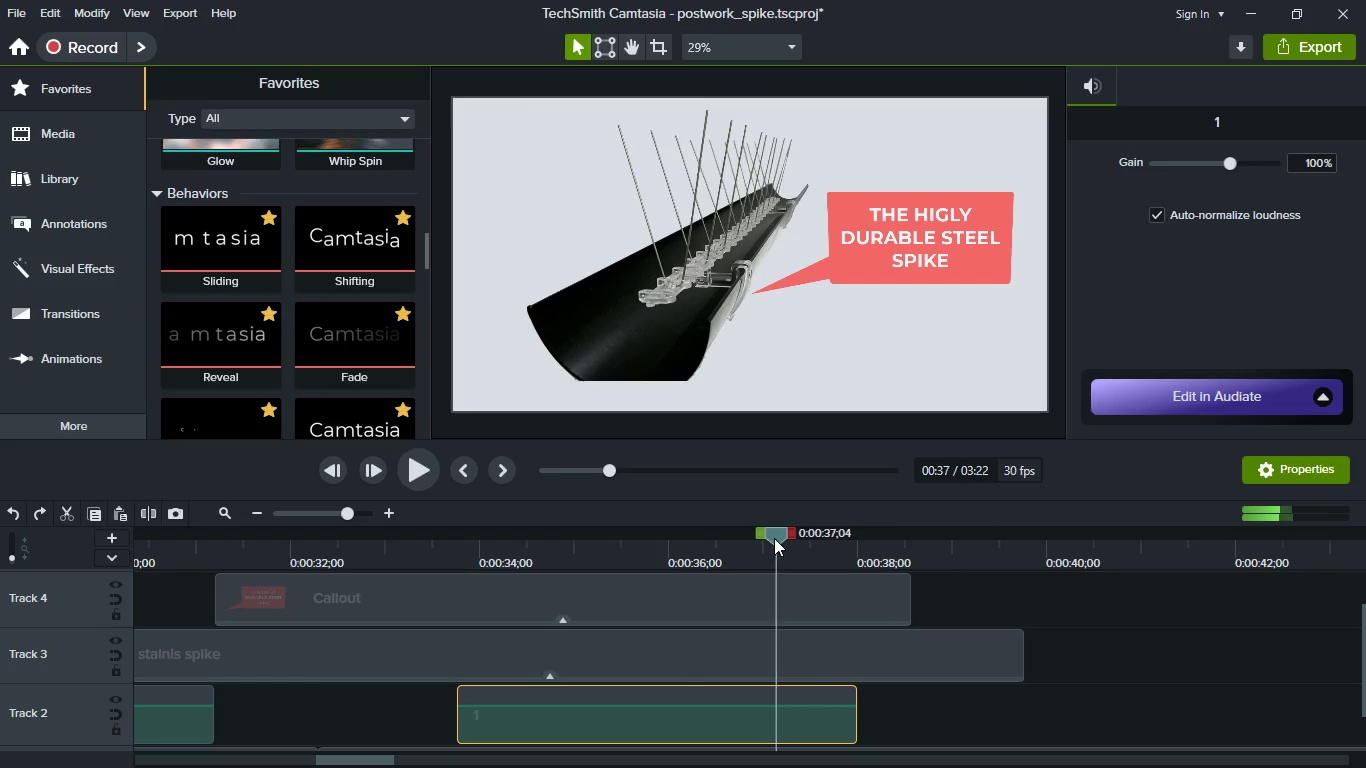 
key(Space)
 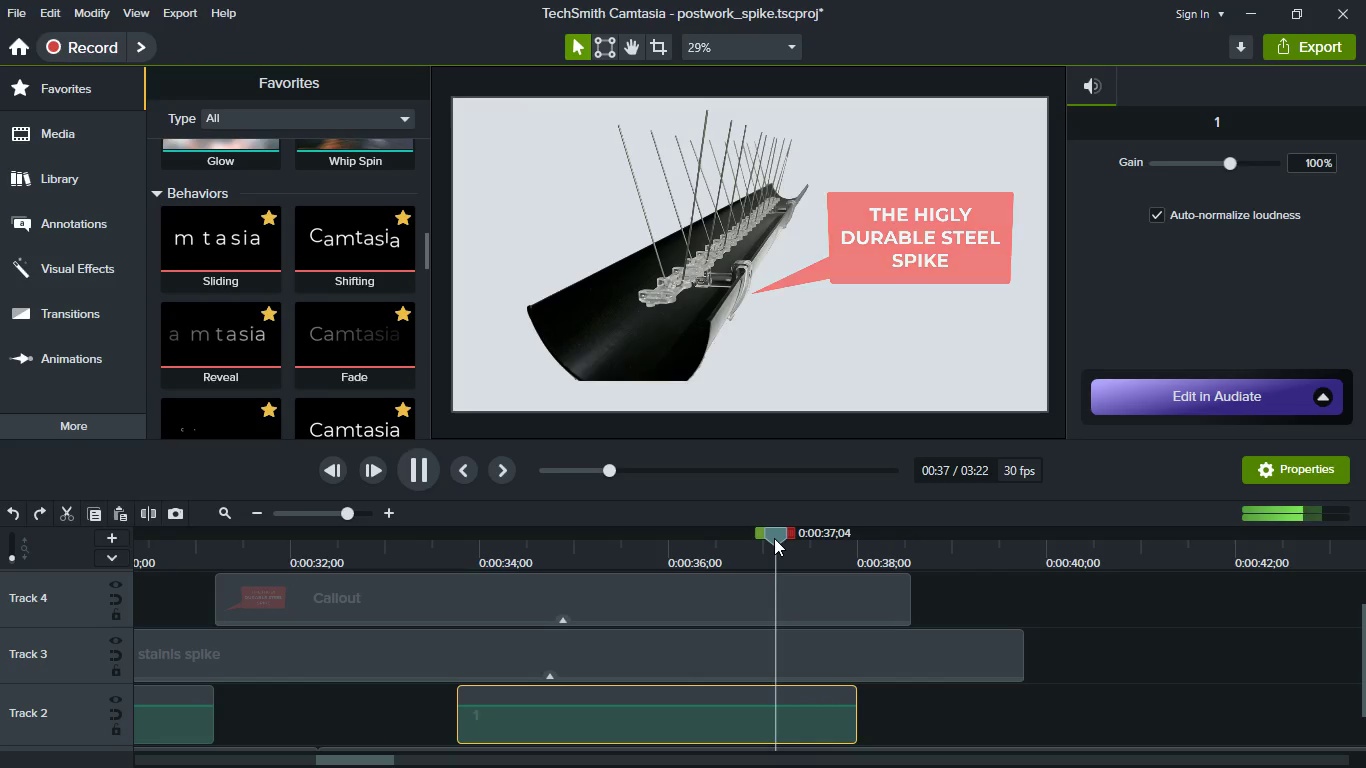 
key(Space)
 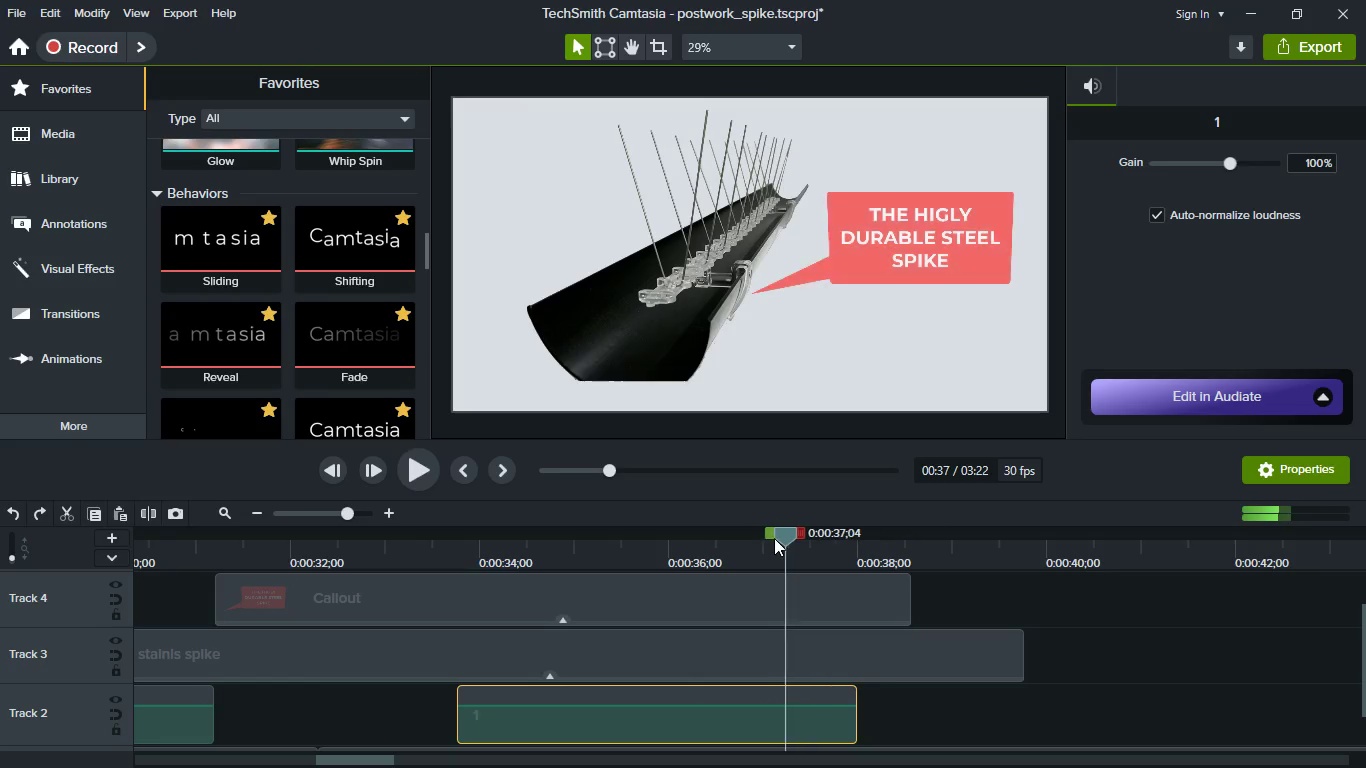 
double_click([774, 538])
 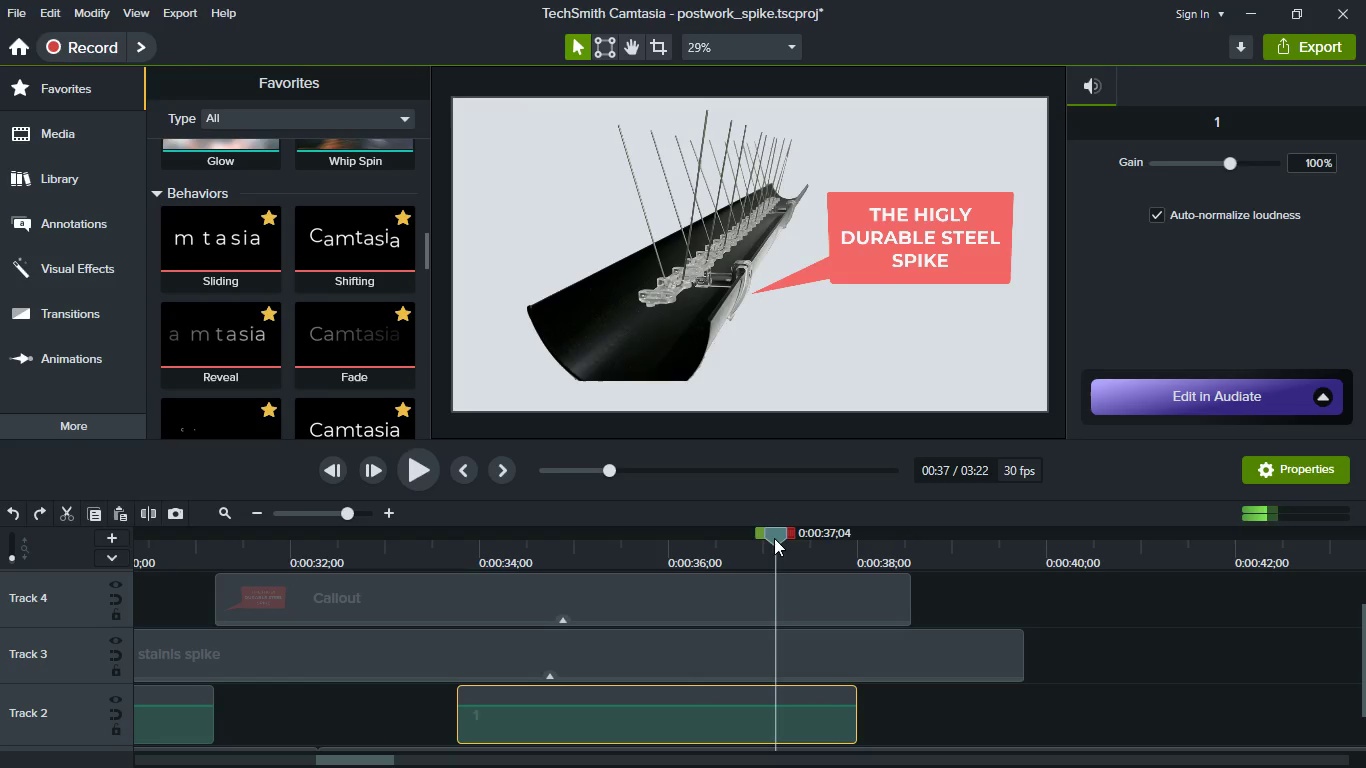 
key(Space)
 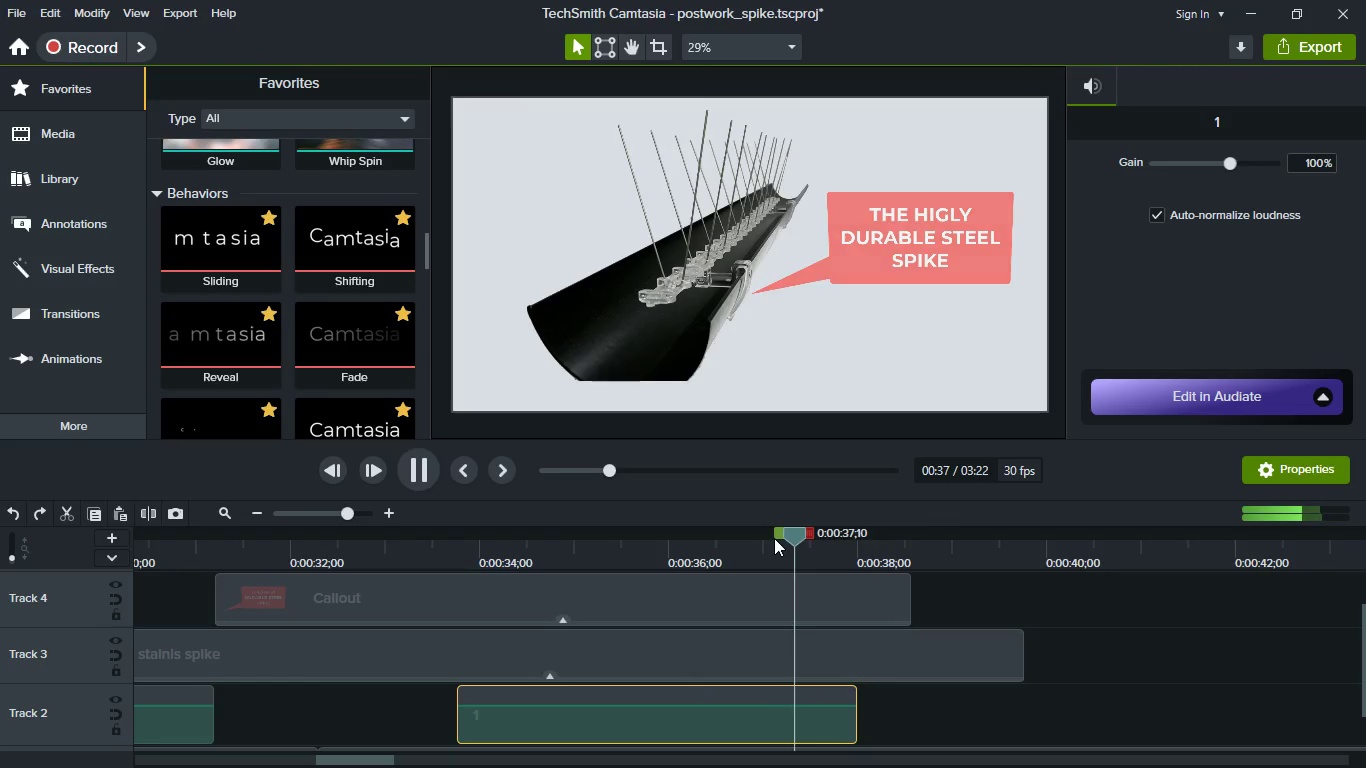 
key(Space)
 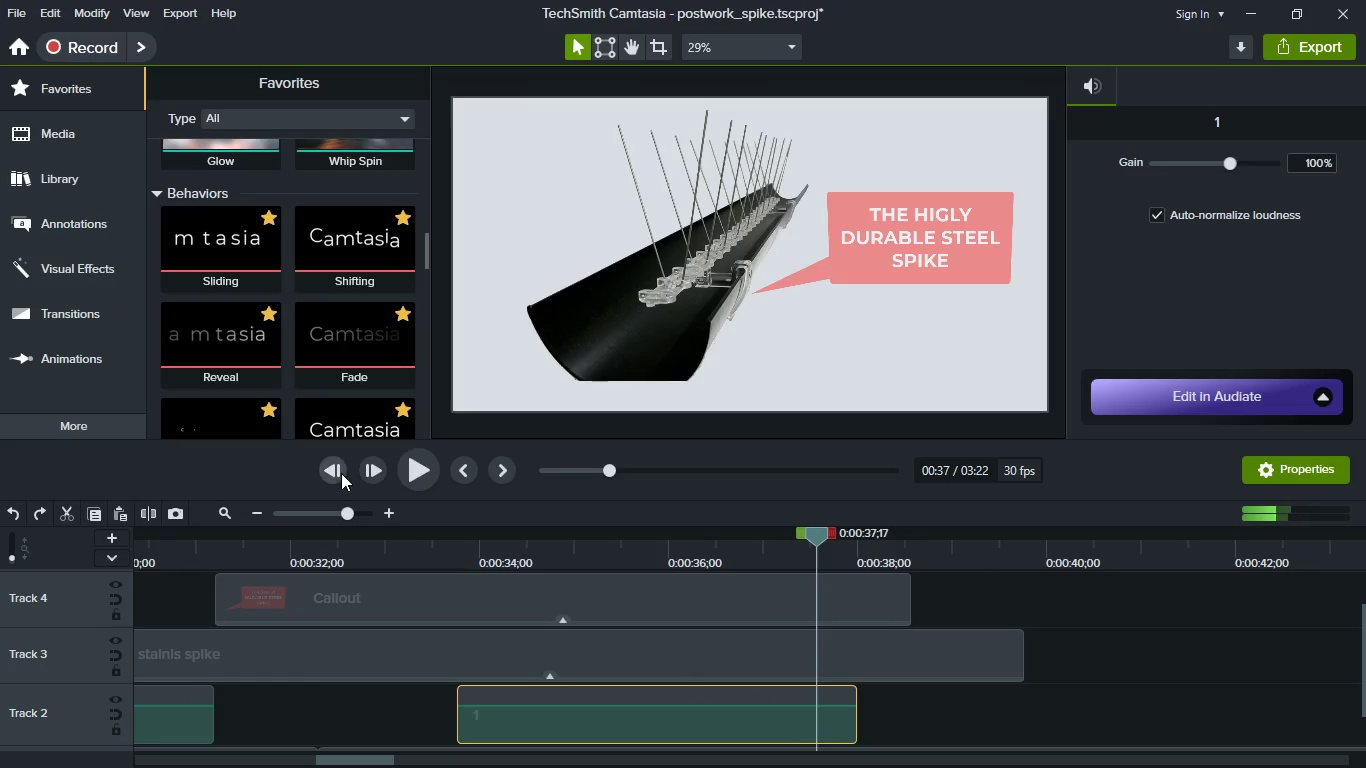 
double_click([341, 473])
 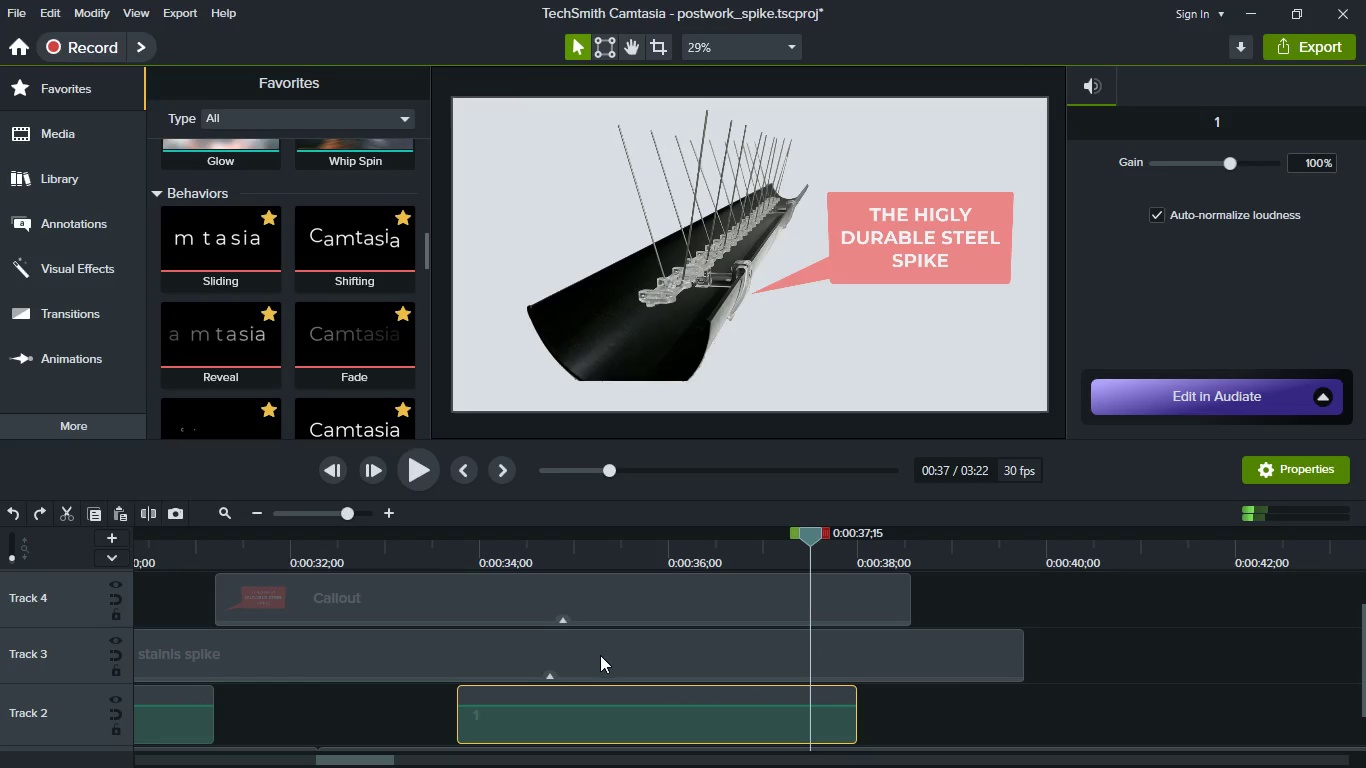 
key(S)
 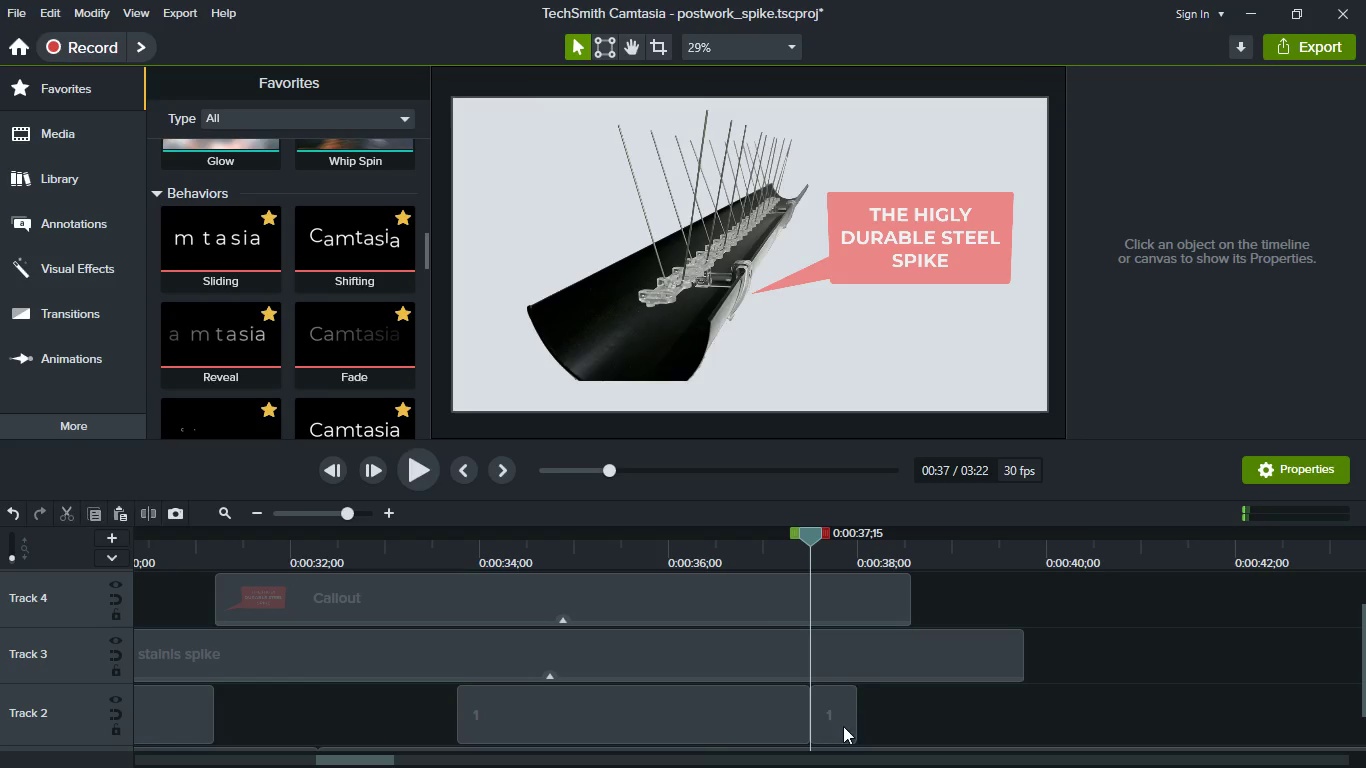 
left_click_drag(start_coordinate=[843, 726], to_coordinate=[950, 727])
 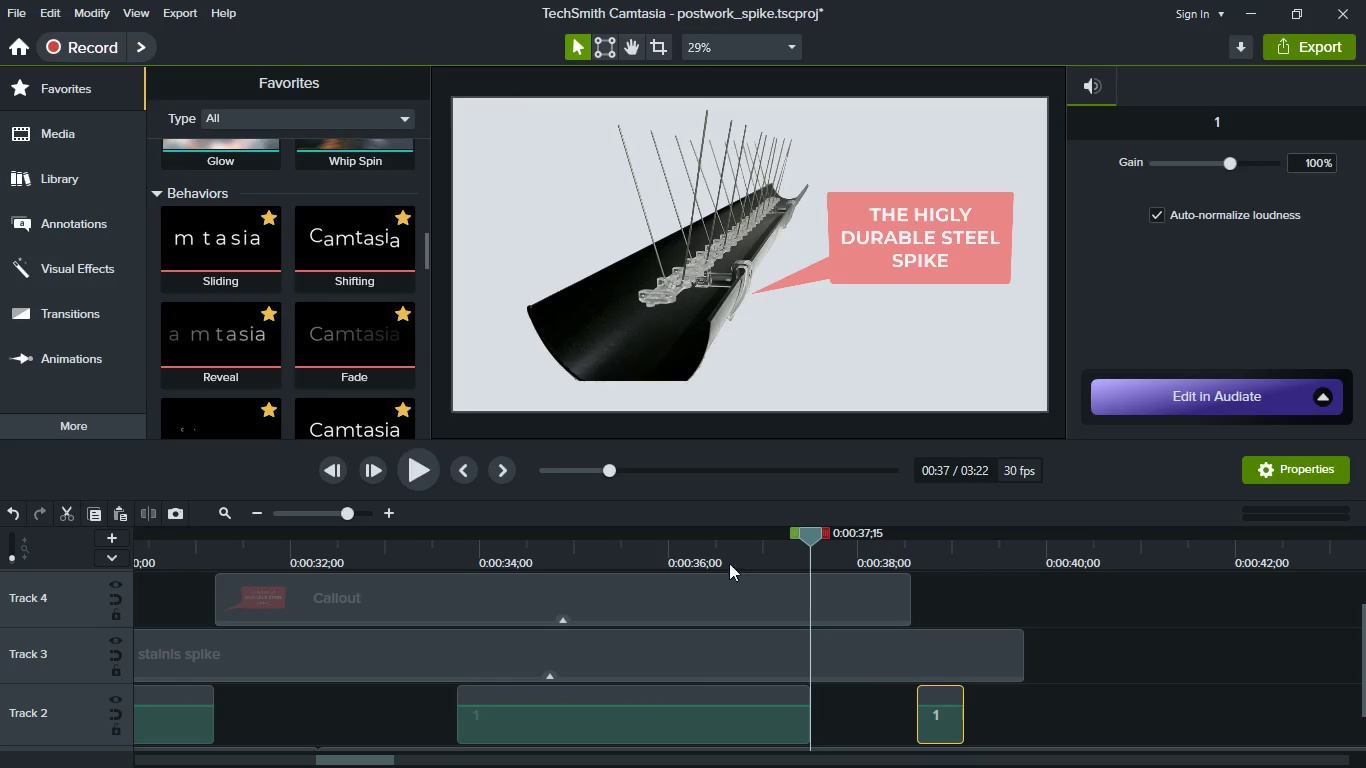 
left_click([722, 547])
 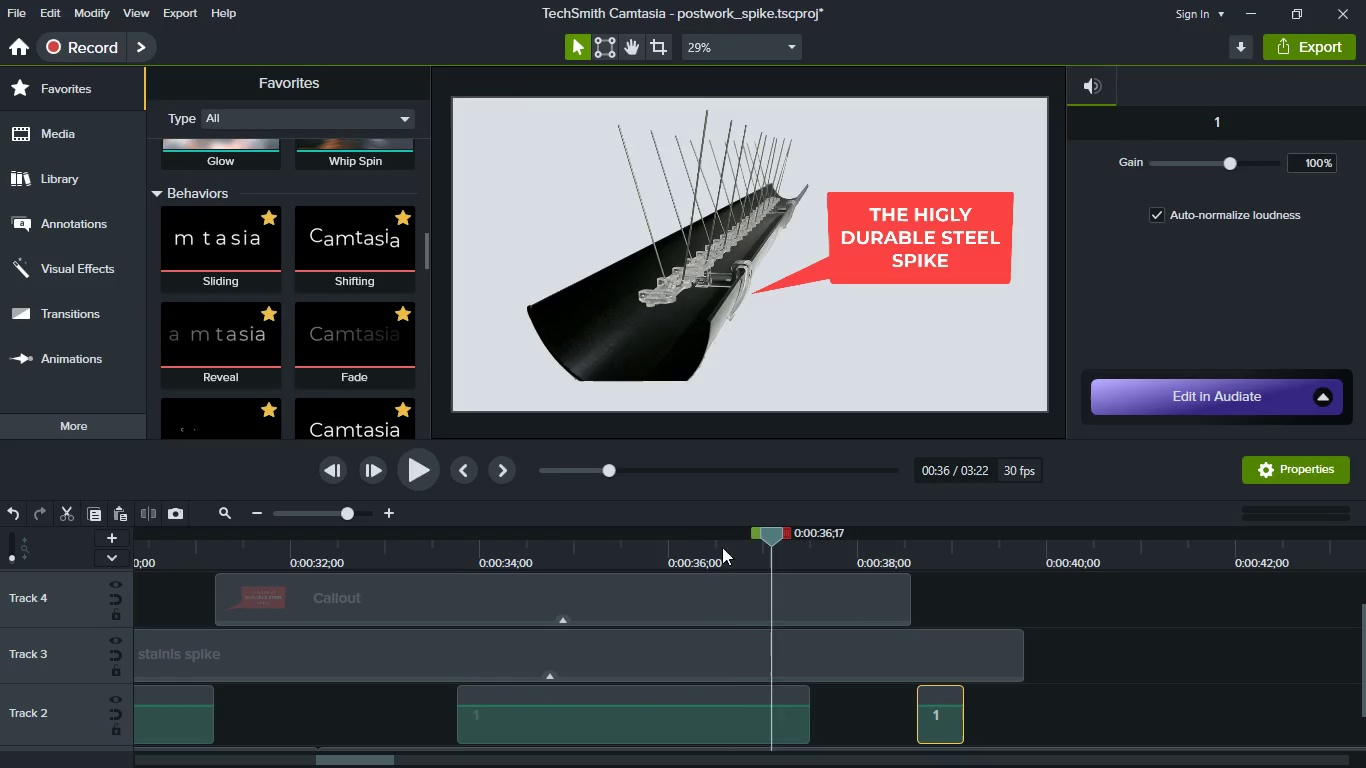 
key(Space)
 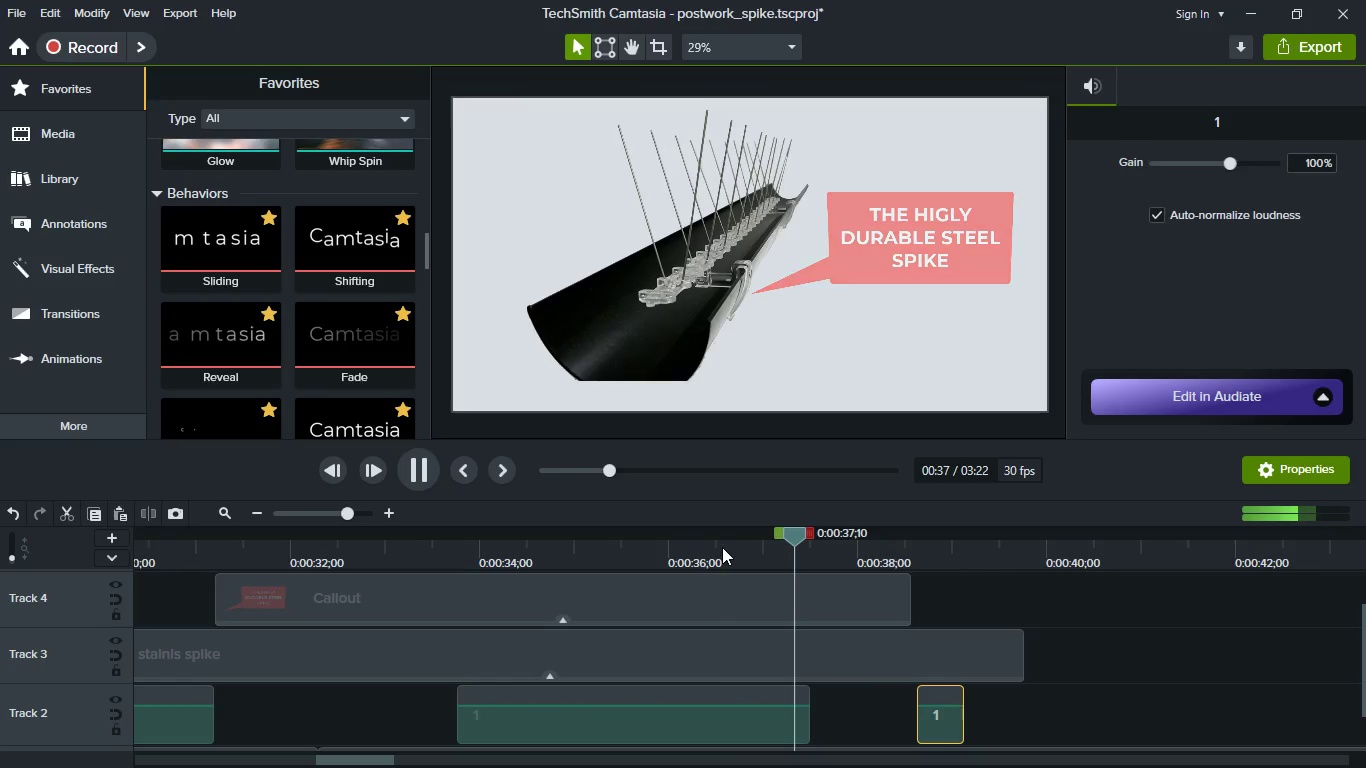 
key(Space)
 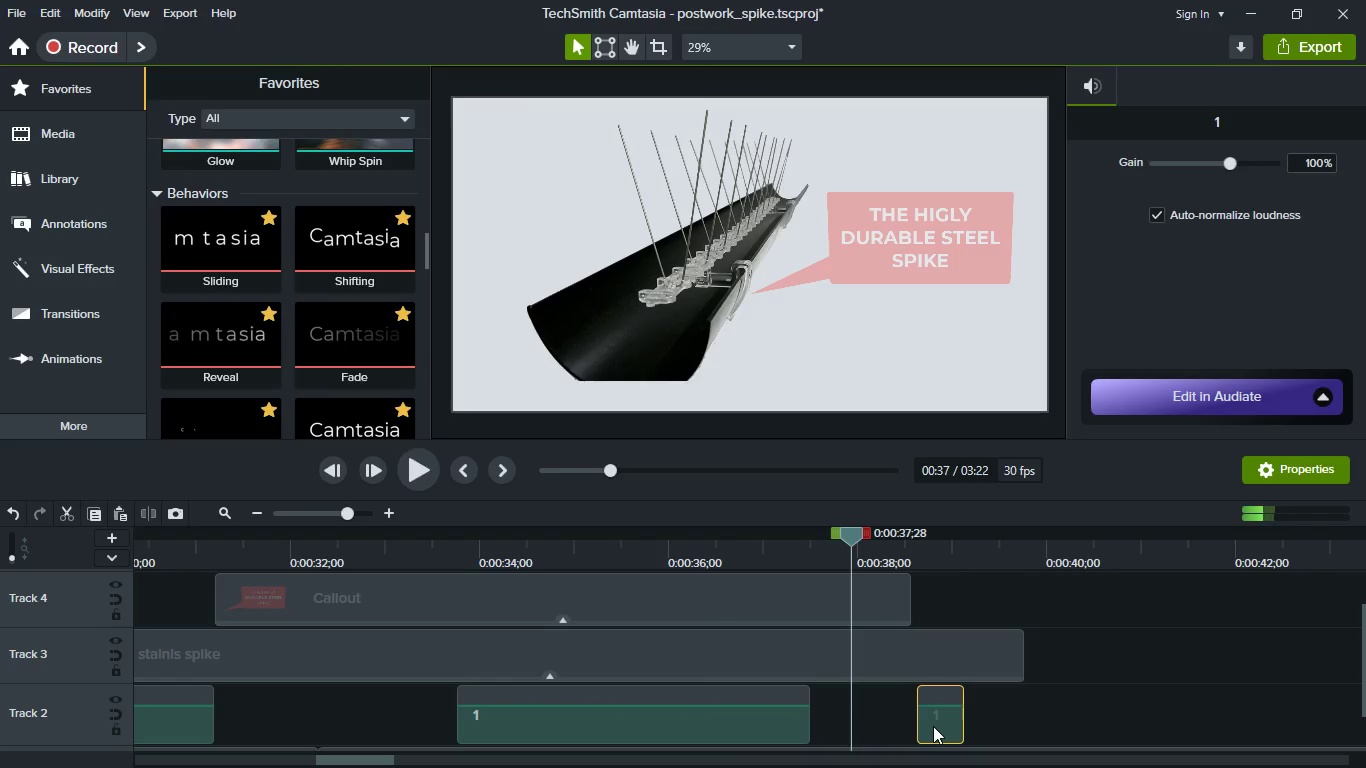 
key(Delete)
 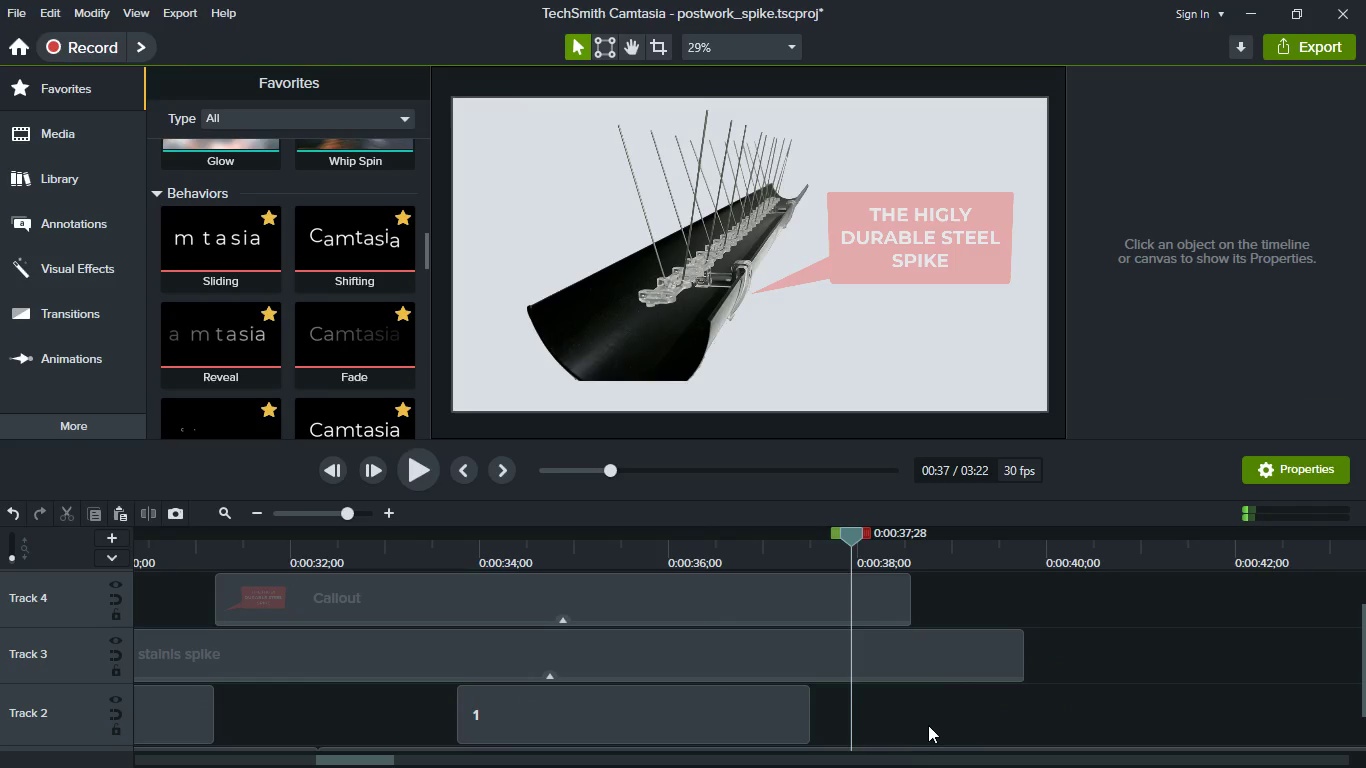 
hold_key(key=ControlLeft, duration=1.12)
scroll: coordinate [923, 725], scroll_direction: down, amount: 2.0
 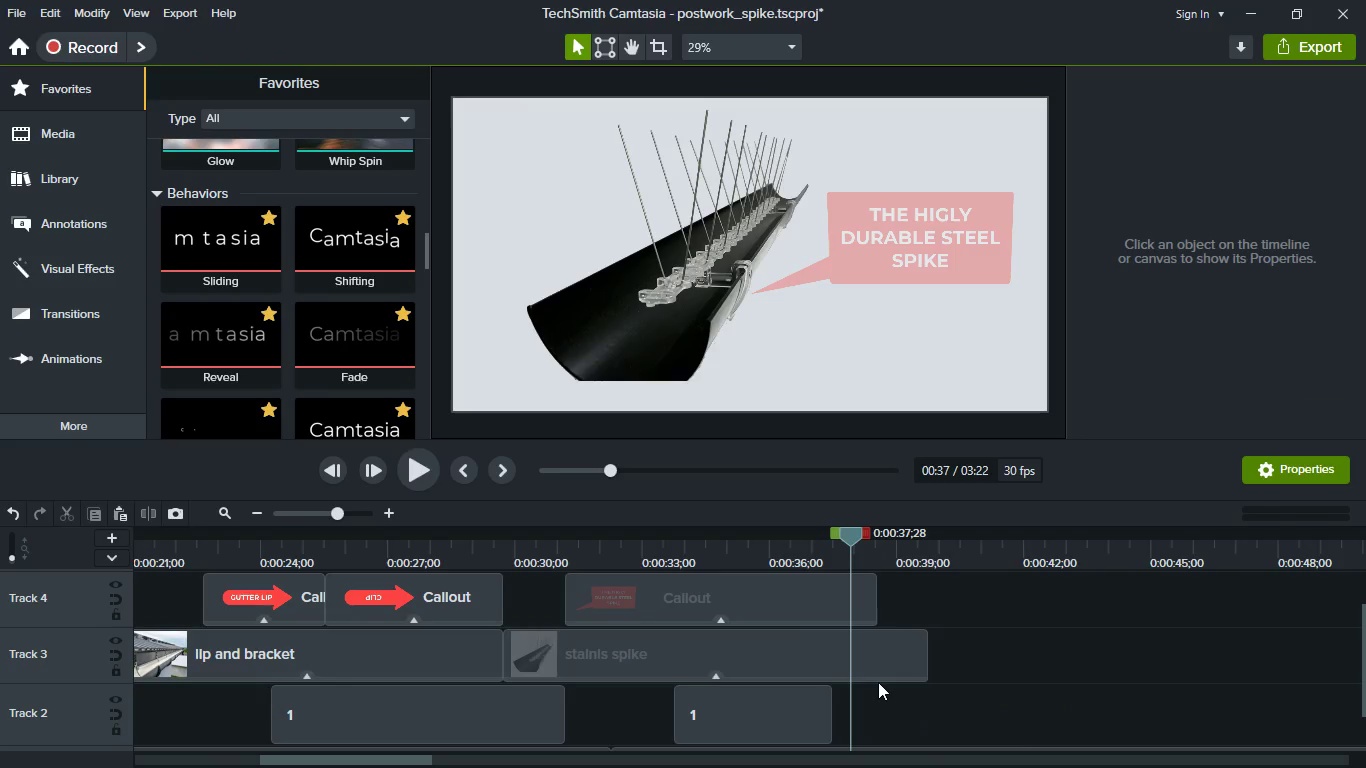 
hold_key(key=ControlLeft, duration=0.48)
scroll: coordinate [878, 682], scroll_direction: down, amount: 1.0
 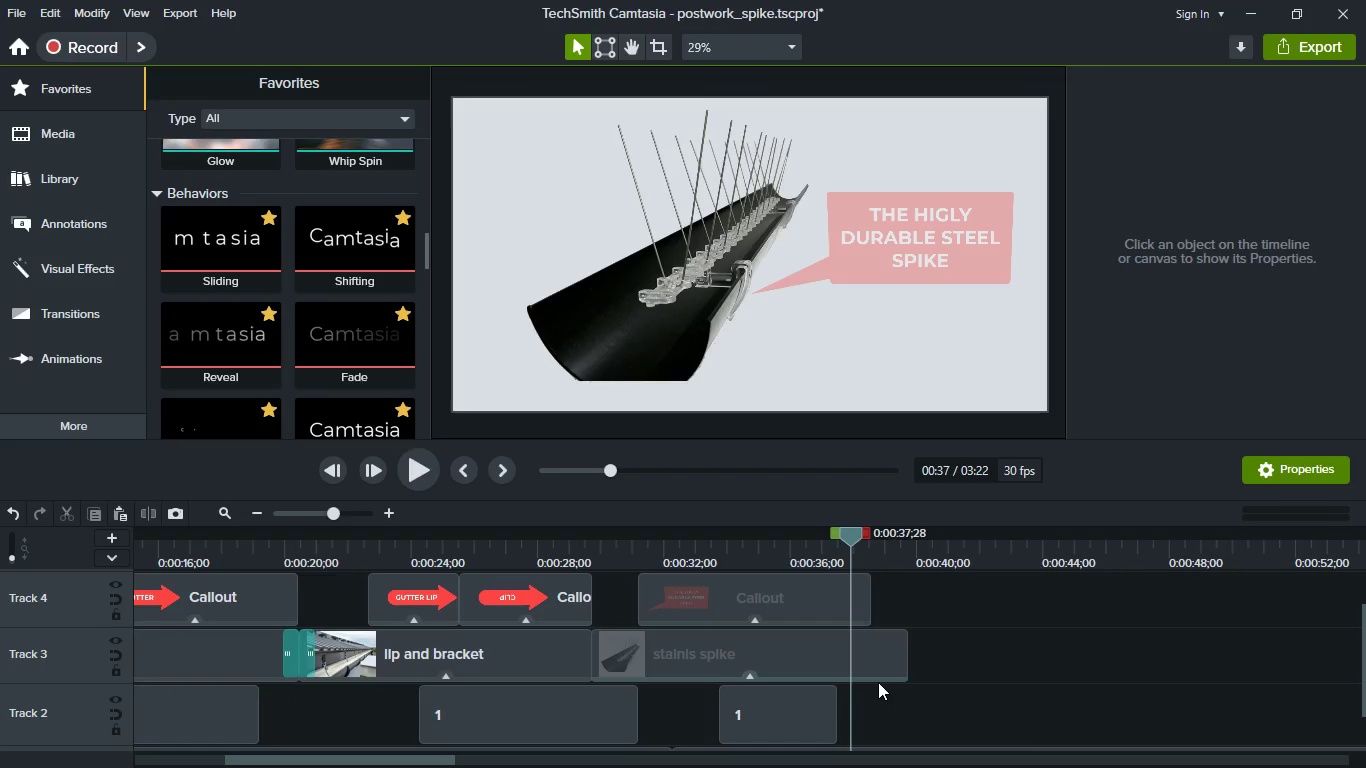 
hold_key(key=ShiftLeft, duration=0.44)
scroll: coordinate [878, 682], scroll_direction: down, amount: 1.0
 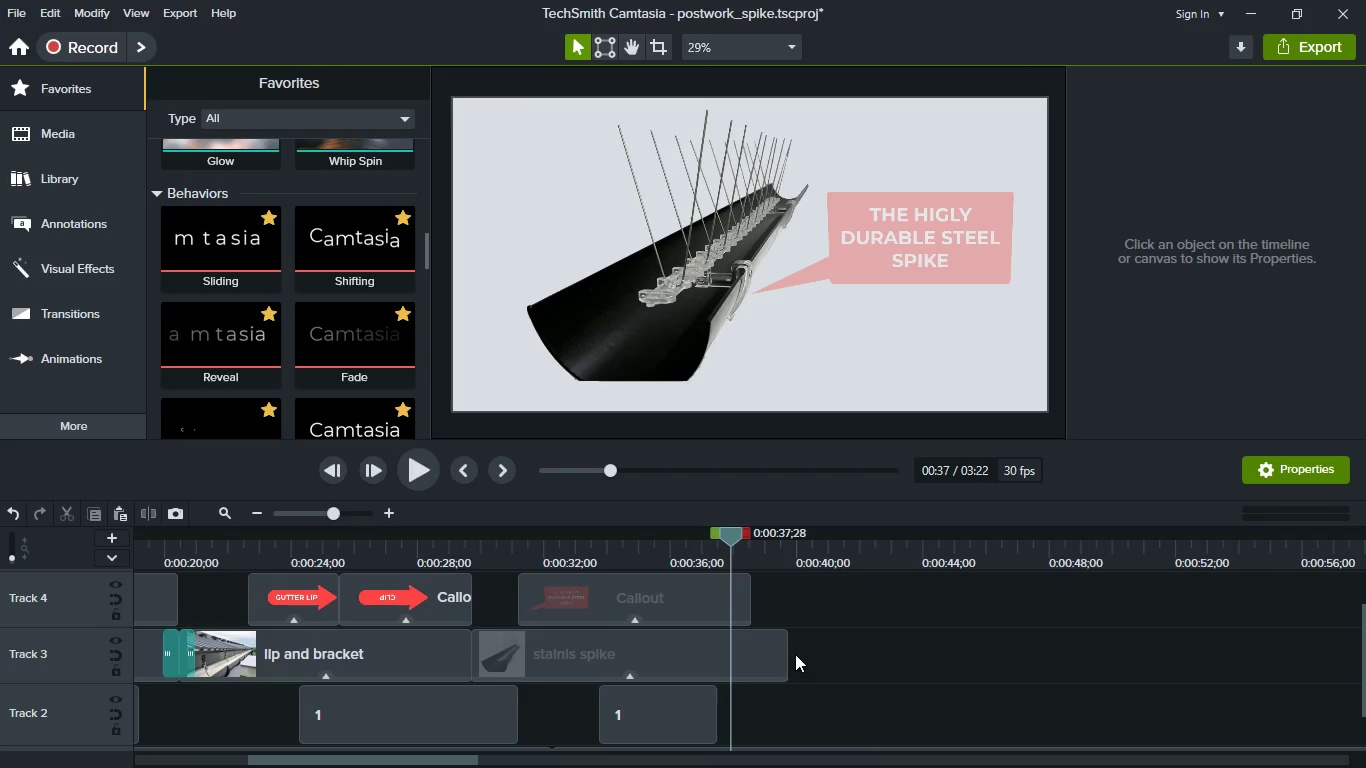 
left_click_drag(start_coordinate=[787, 654], to_coordinate=[748, 645])
 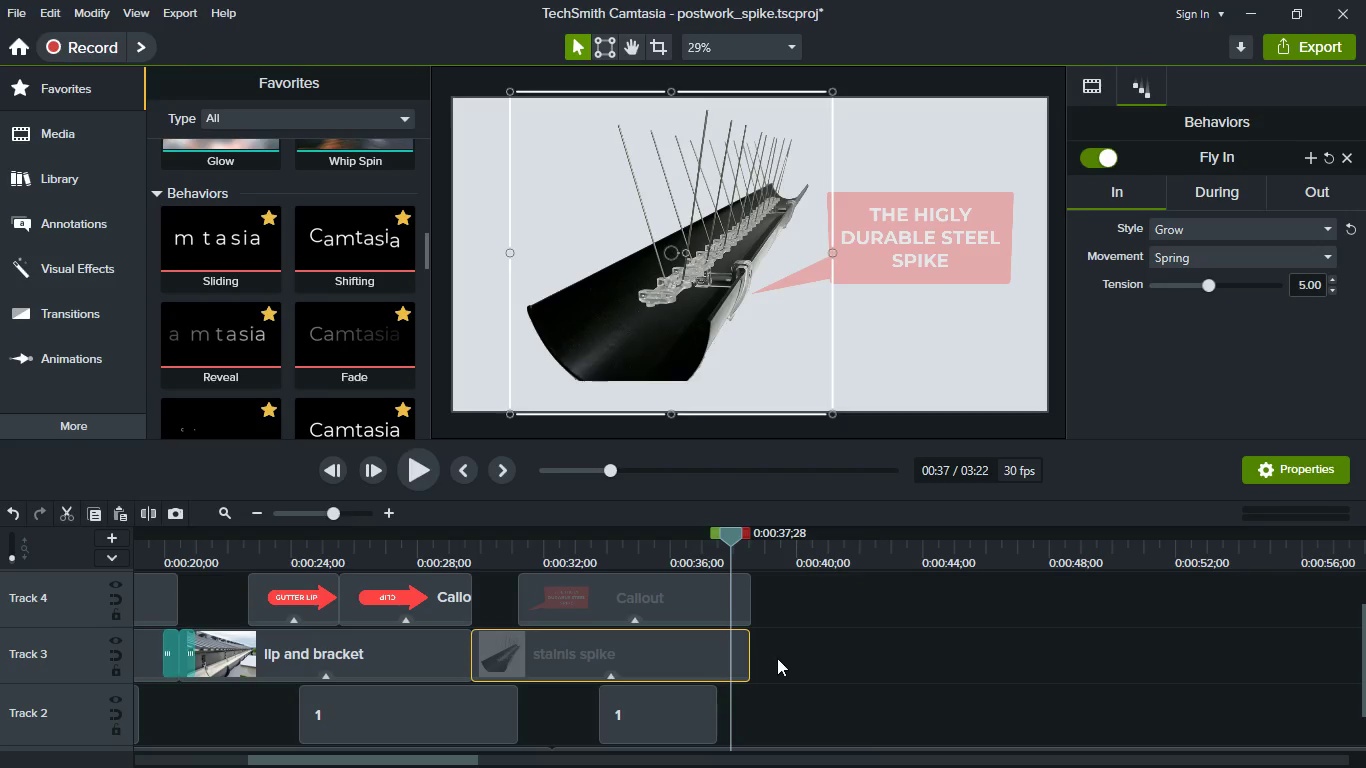 
key(Space)
 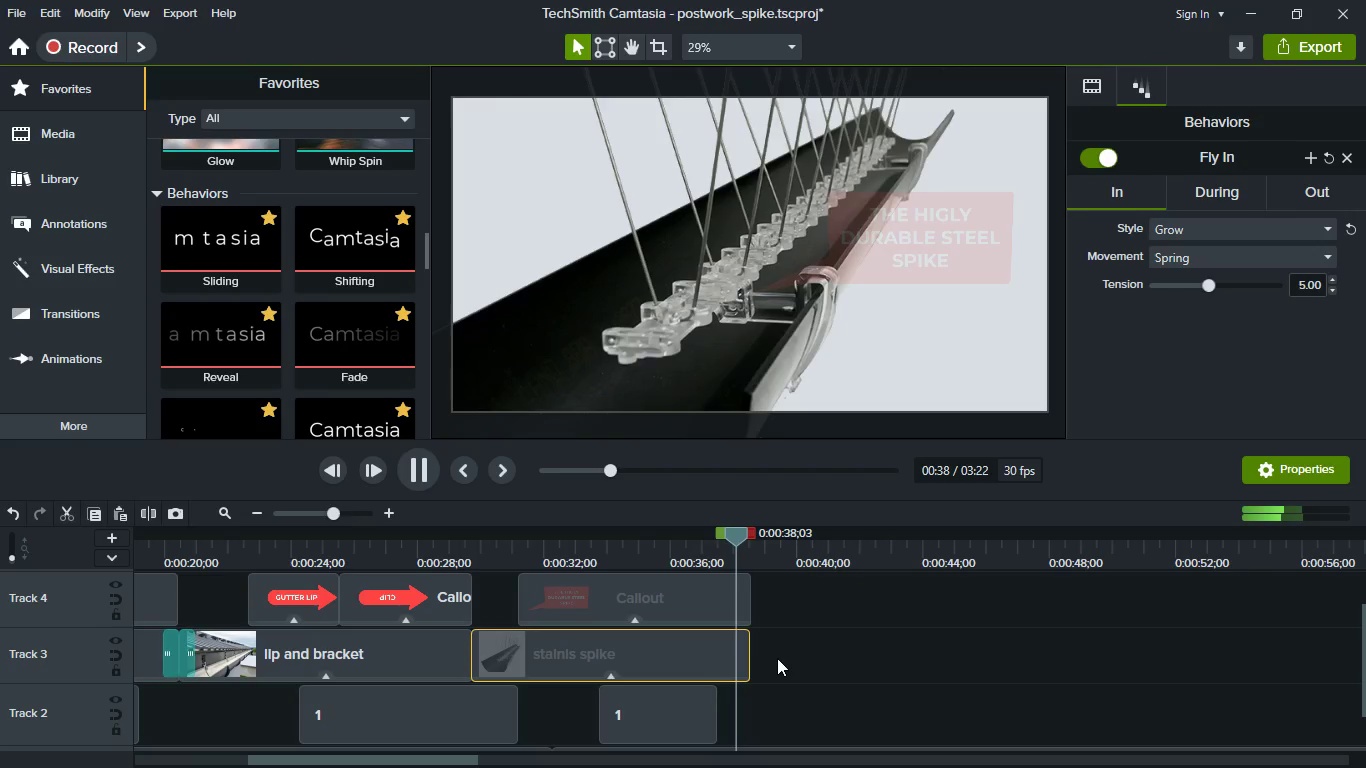 
key(Space)
 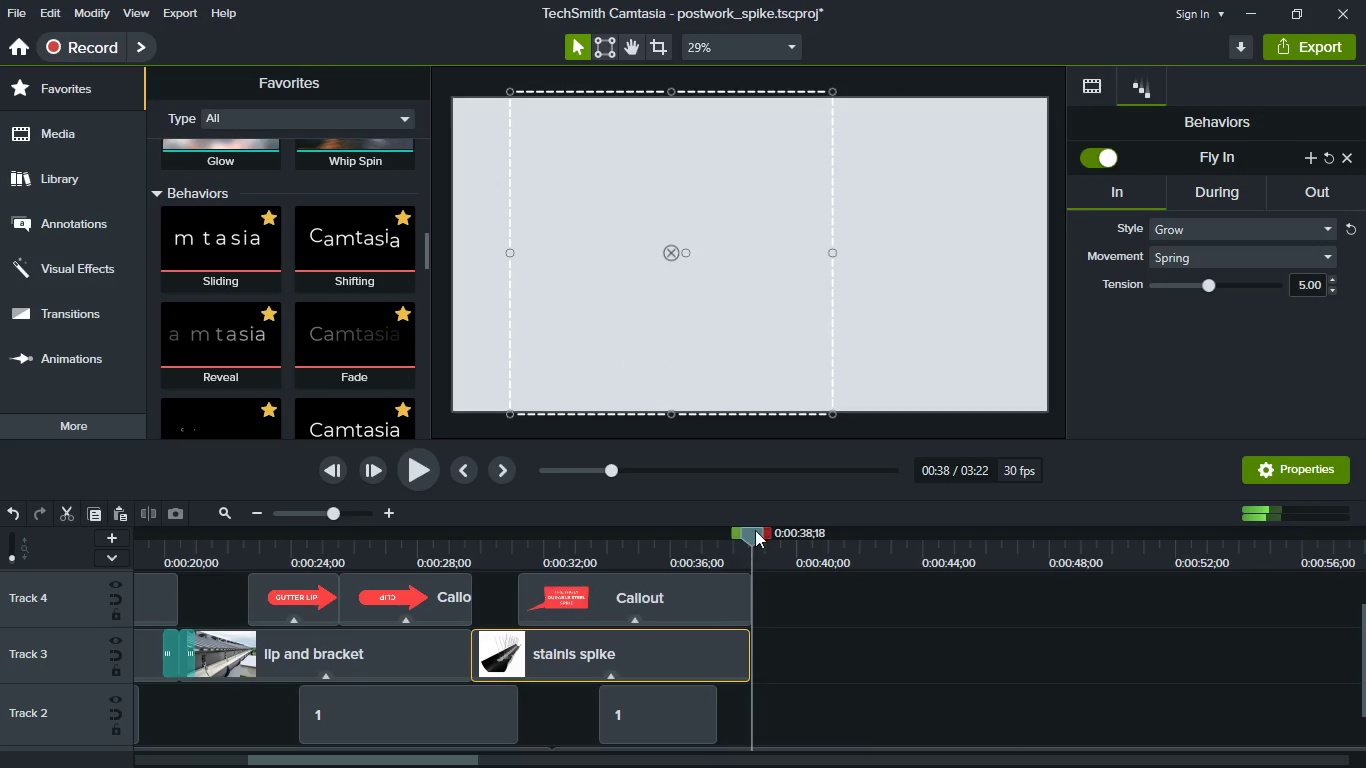 
left_click_drag(start_coordinate=[755, 530], to_coordinate=[760, 537])
 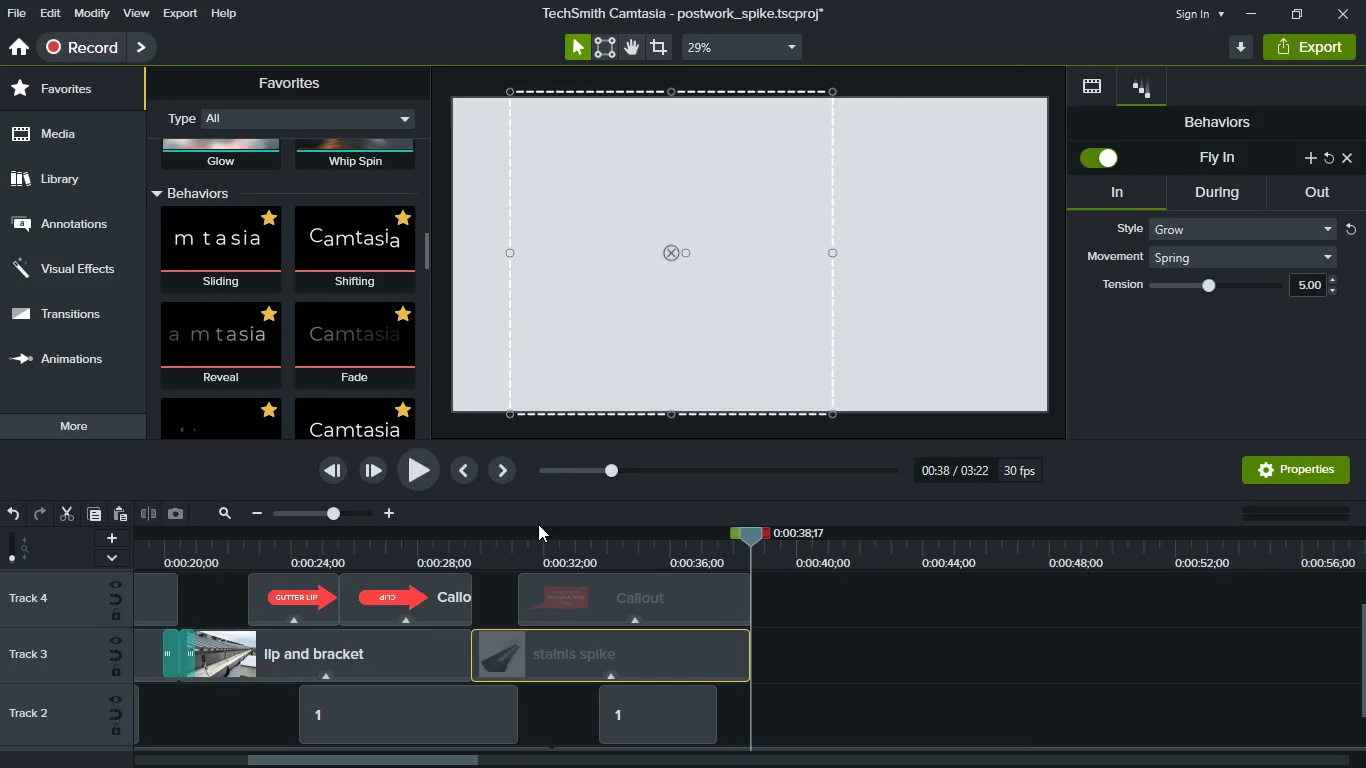 
scroll: coordinate [878, 704], scroll_direction: down, amount: 5.0
 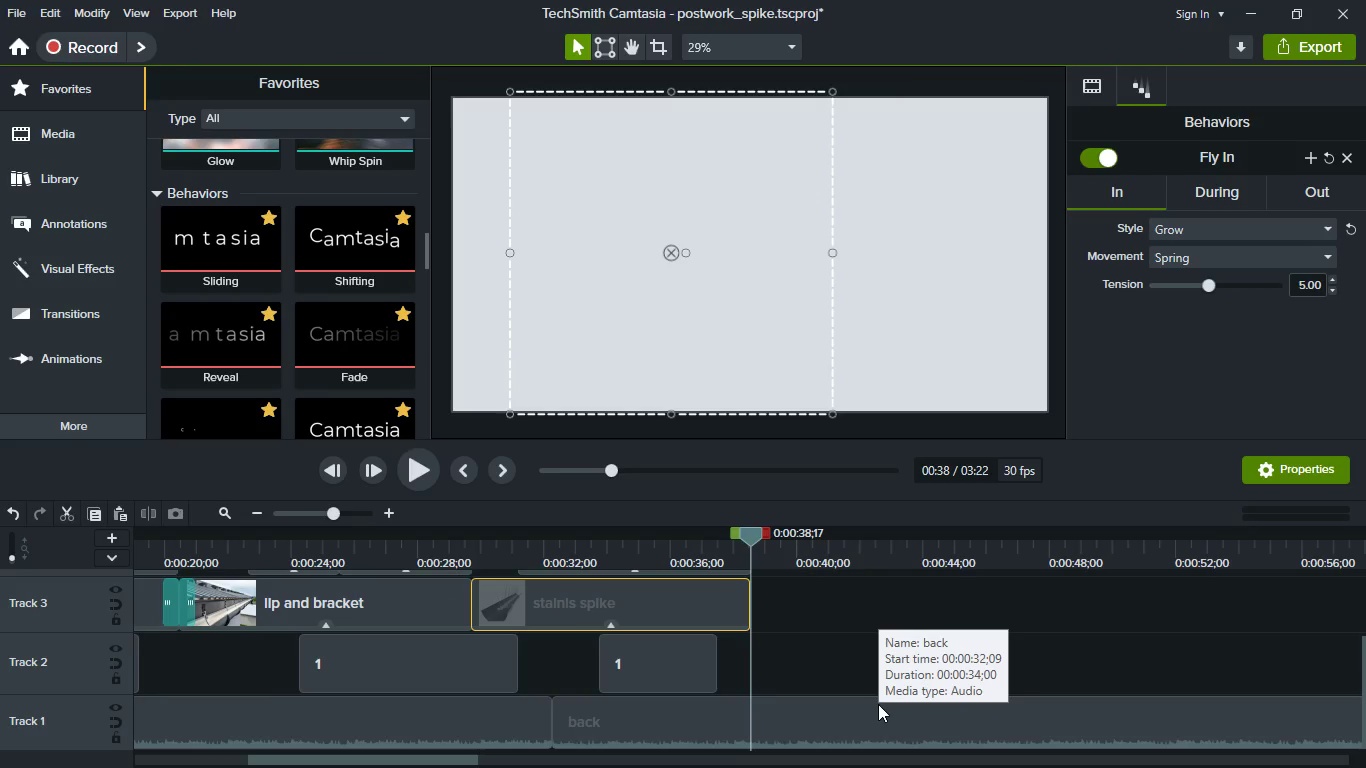 
hold_key(key=ShiftLeft, duration=1.52)
scroll: coordinate [878, 704], scroll_direction: up, amount: 9.0
 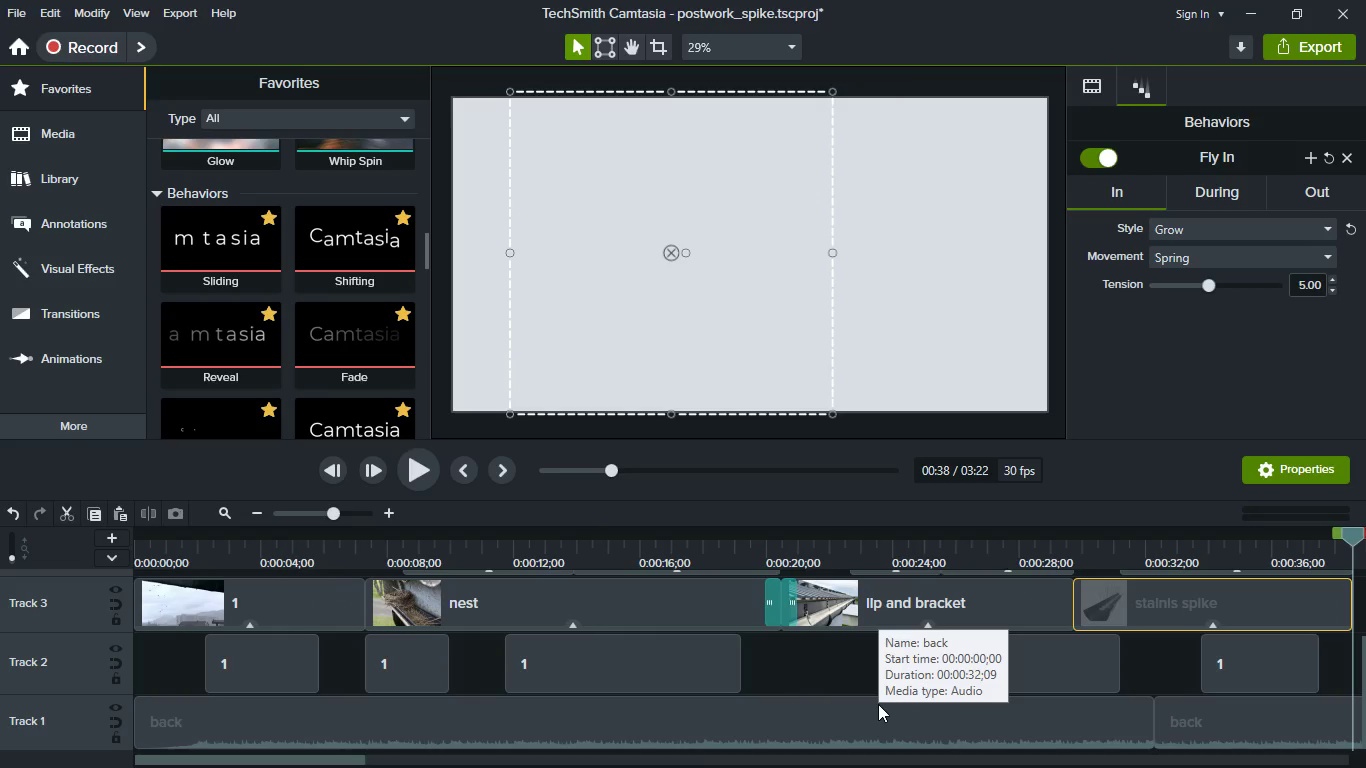 
hold_key(key=ShiftLeft, duration=1.51)
 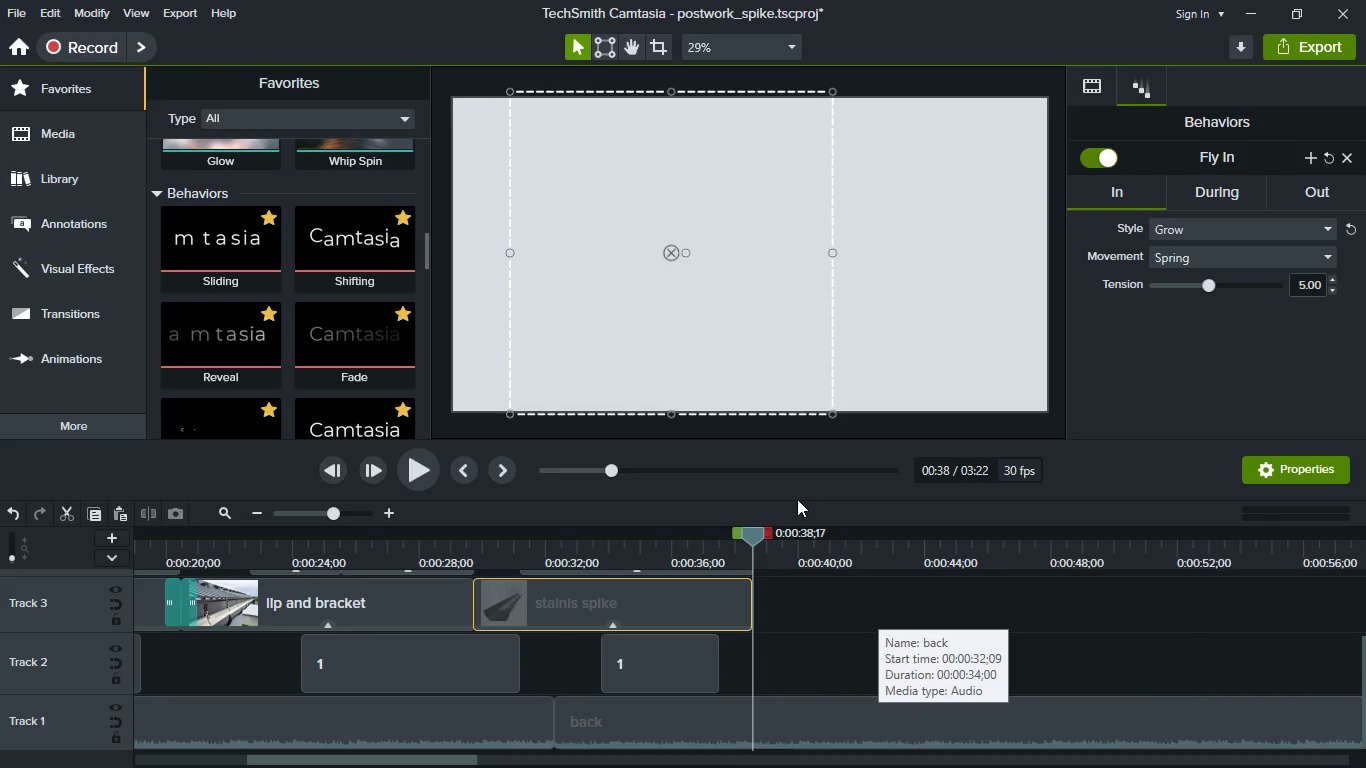 
scroll: coordinate [878, 704], scroll_direction: down, amount: 4.0
 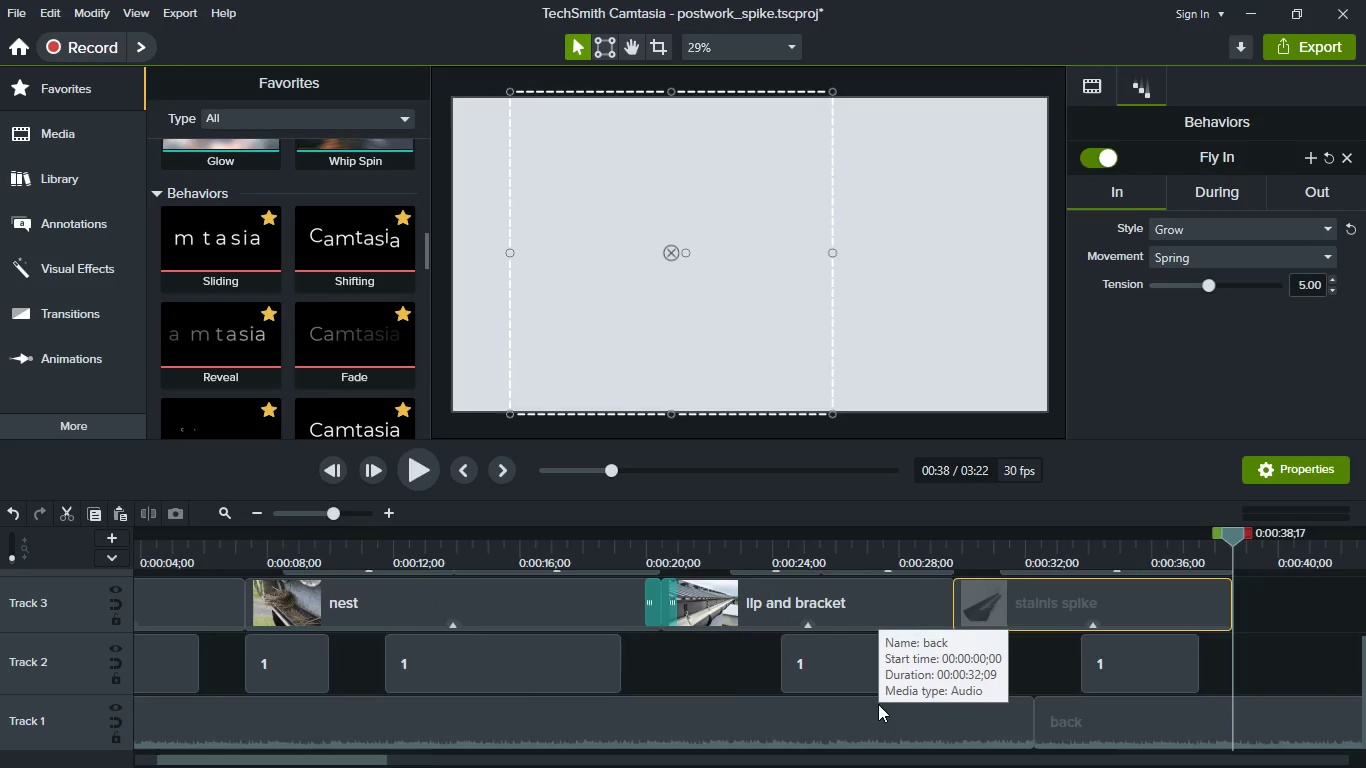 
key(Shift+ShiftLeft)
 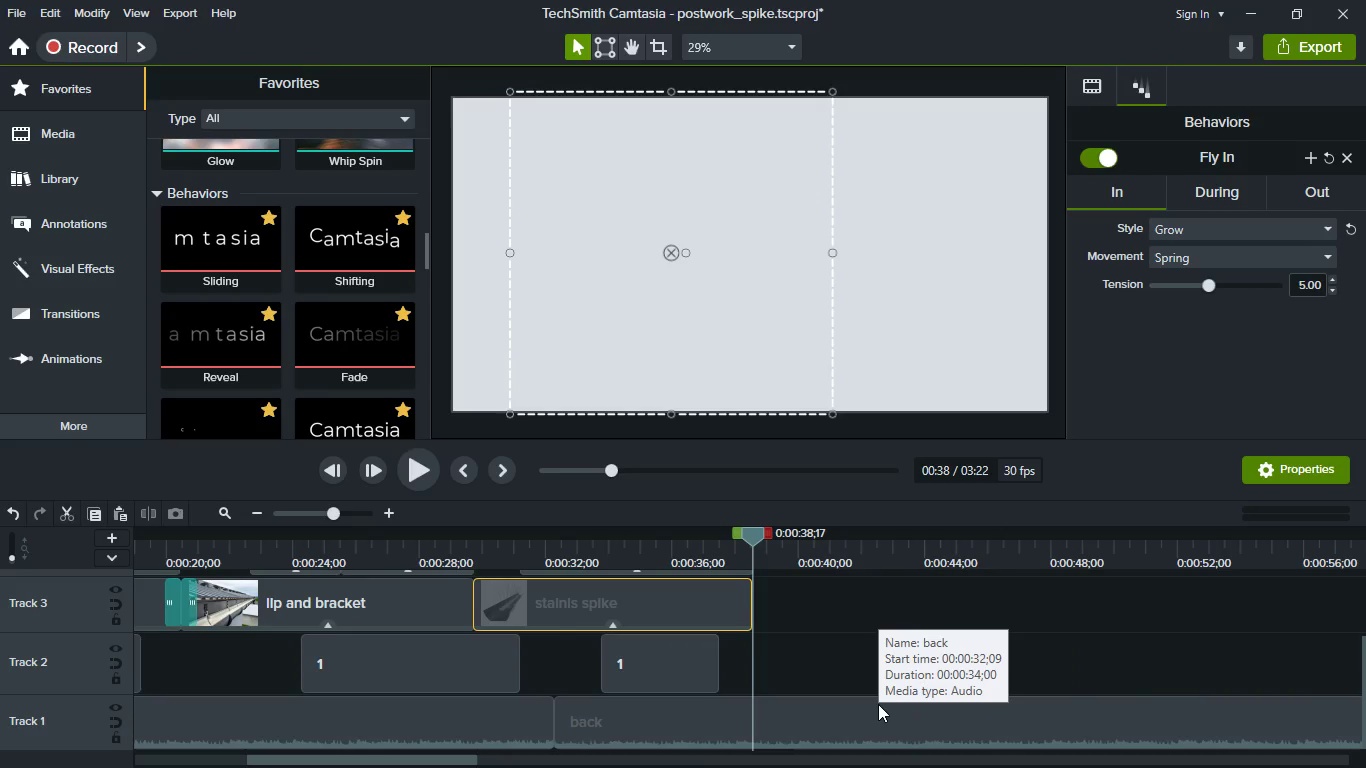 
scroll: coordinate [878, 704], scroll_direction: down, amount: 1.0
 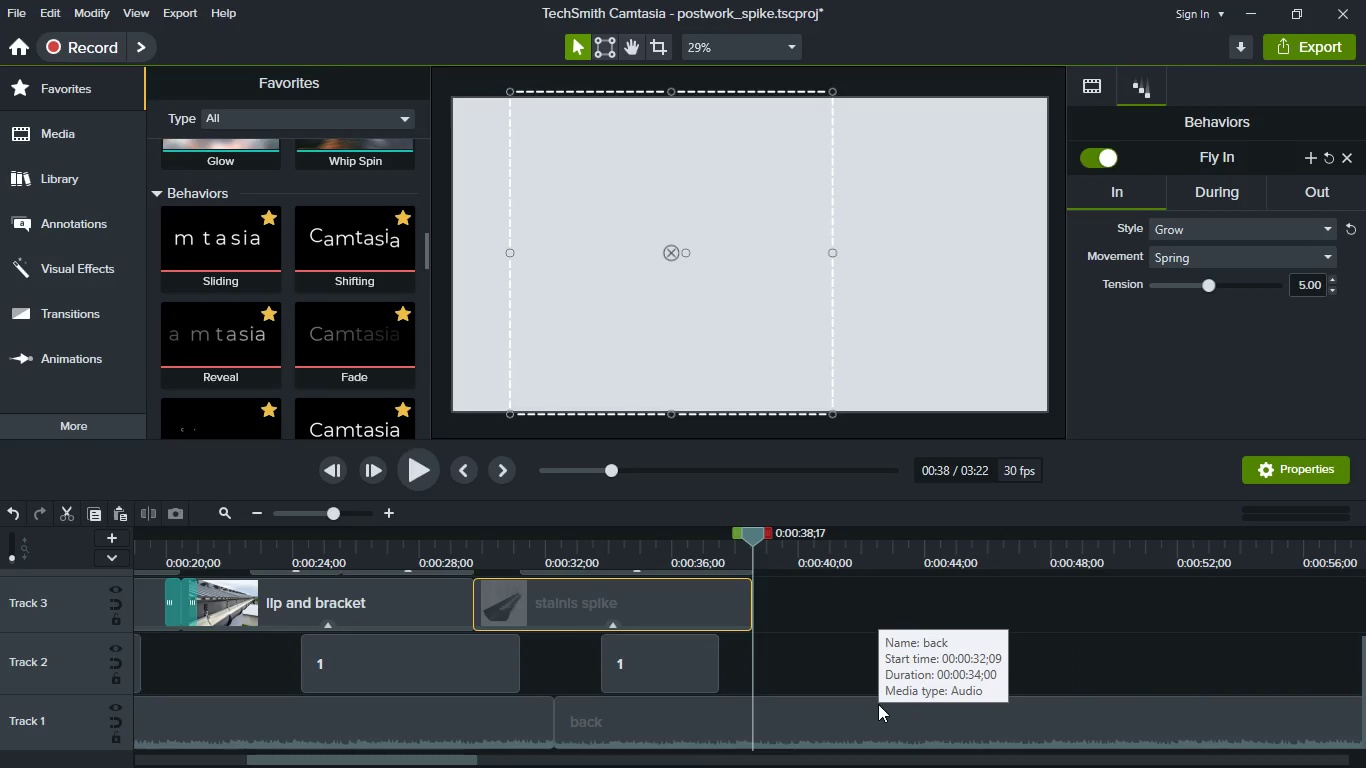 
left_click([80, 144])
 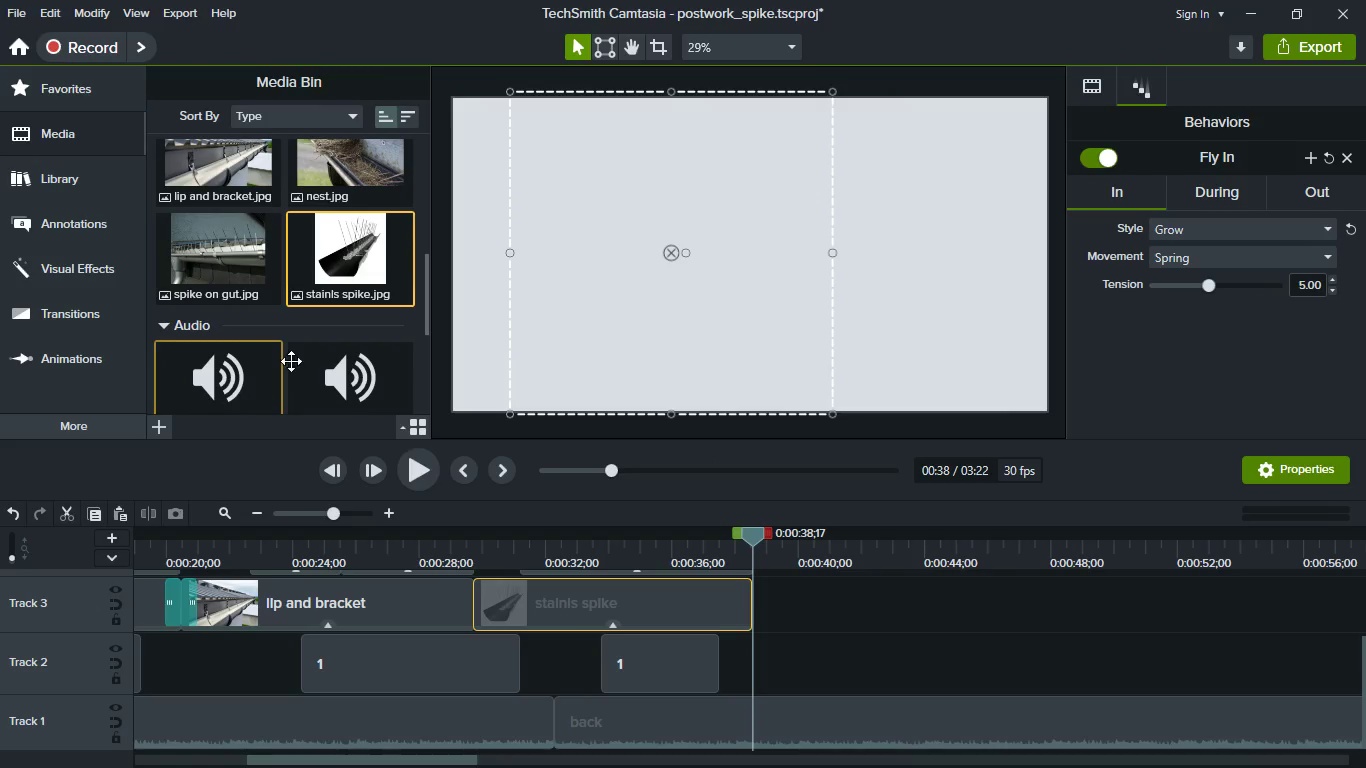 
scroll: coordinate [300, 343], scroll_direction: down, amount: 2.0
 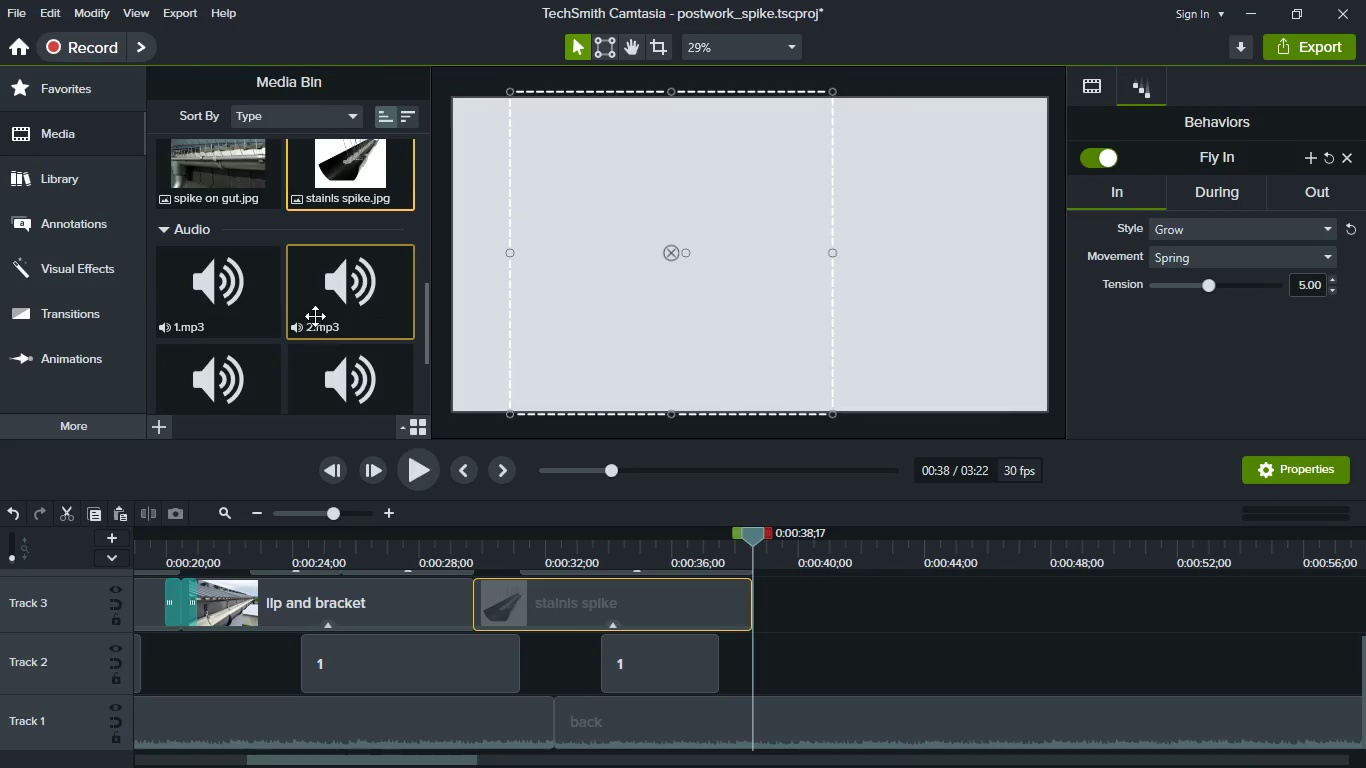 
left_click_drag(start_coordinate=[315, 316], to_coordinate=[827, 646])
 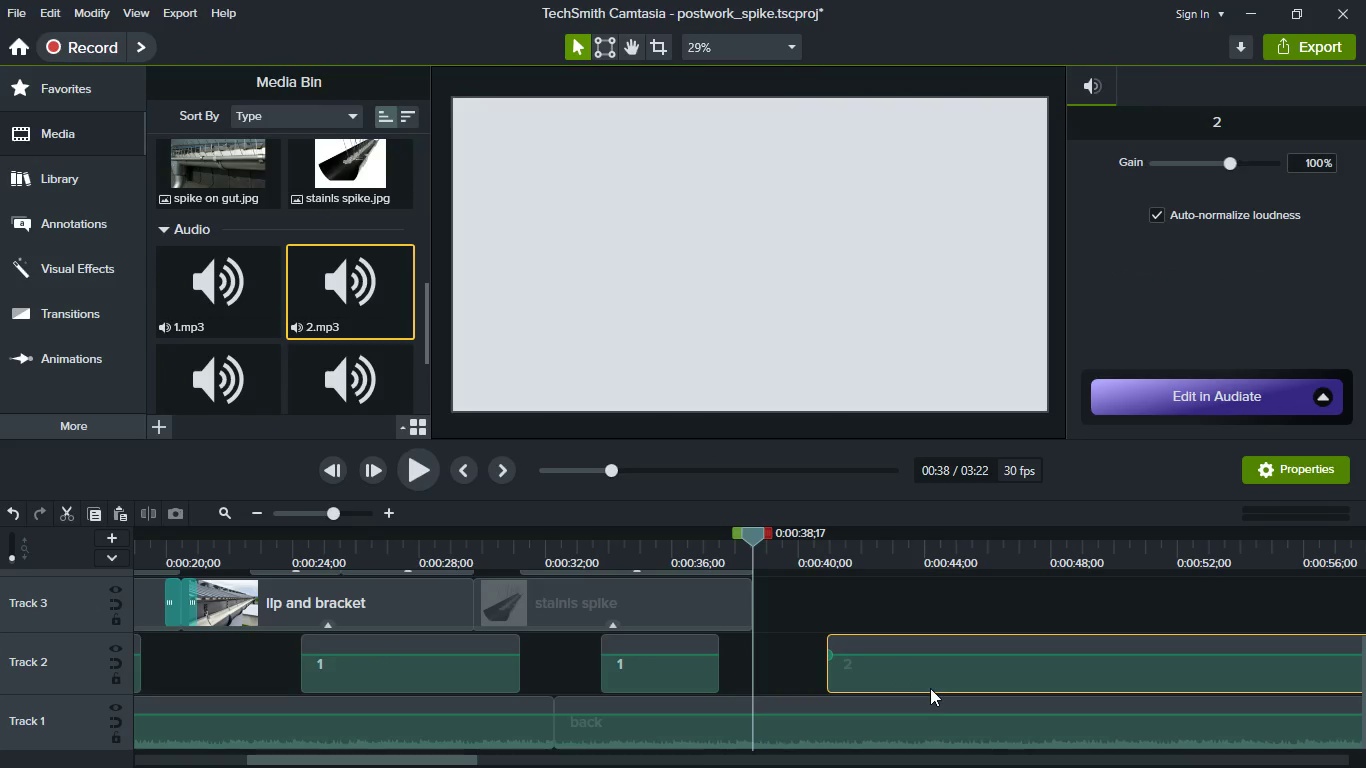 
left_click_drag(start_coordinate=[925, 679], to_coordinate=[848, 676])
 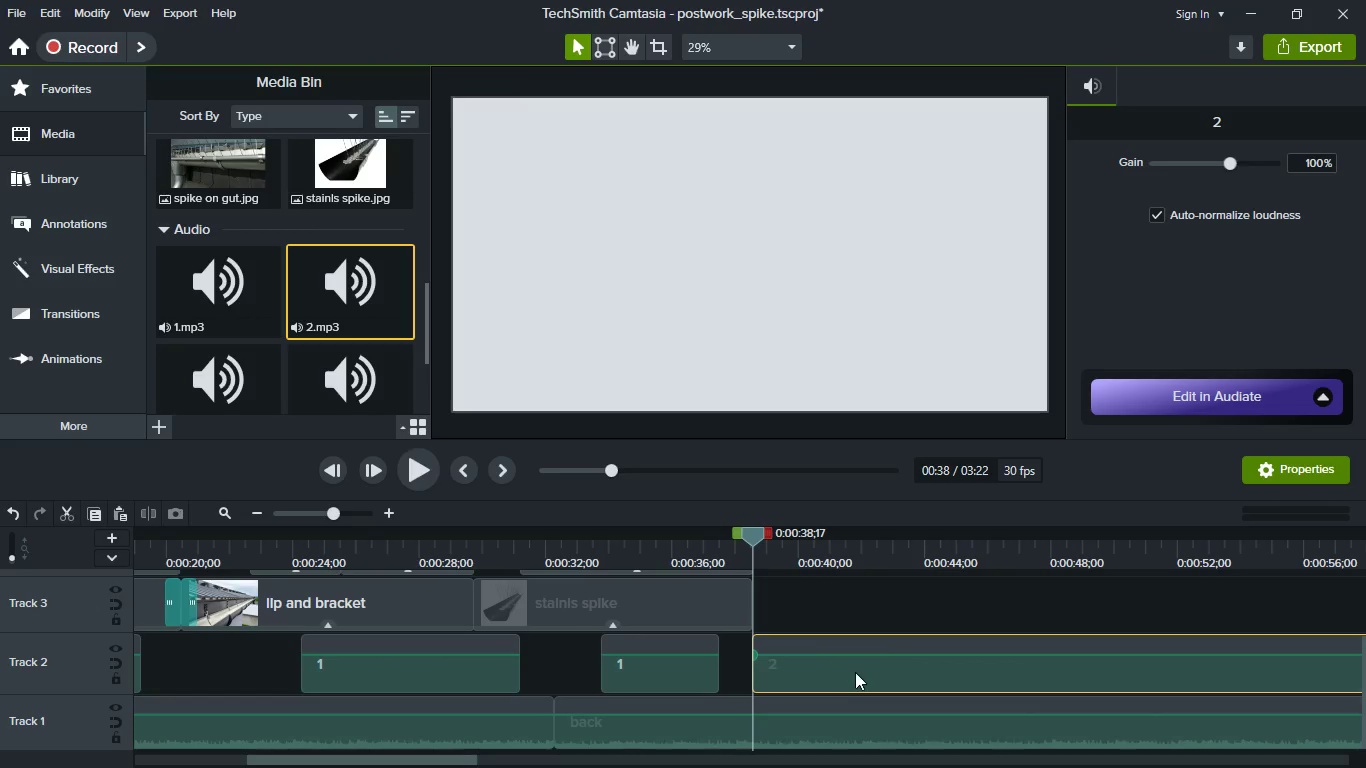 
hold_key(key=ControlLeft, duration=0.69)
 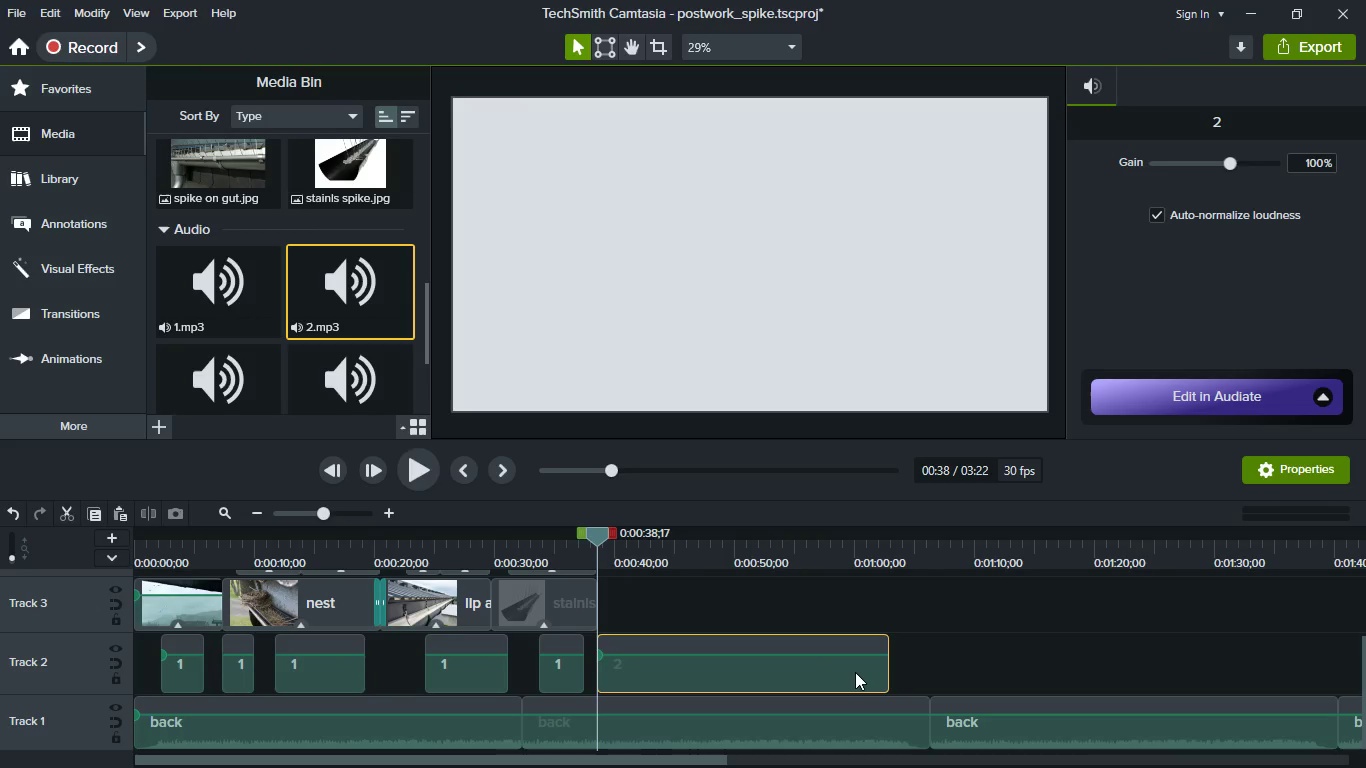 
hold_key(key=ControlLeft, duration=1.53)
 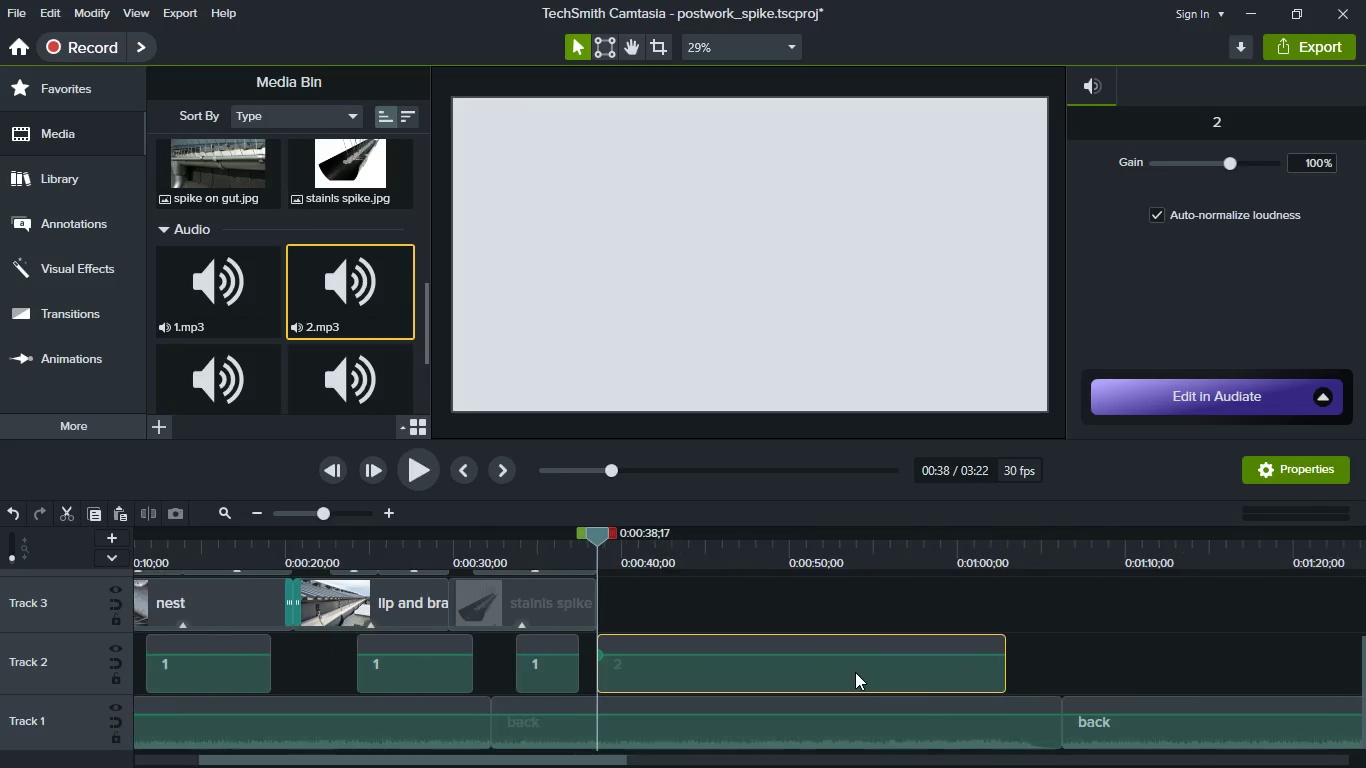 
scroll: coordinate [855, 672], scroll_direction: down, amount: 4.0
 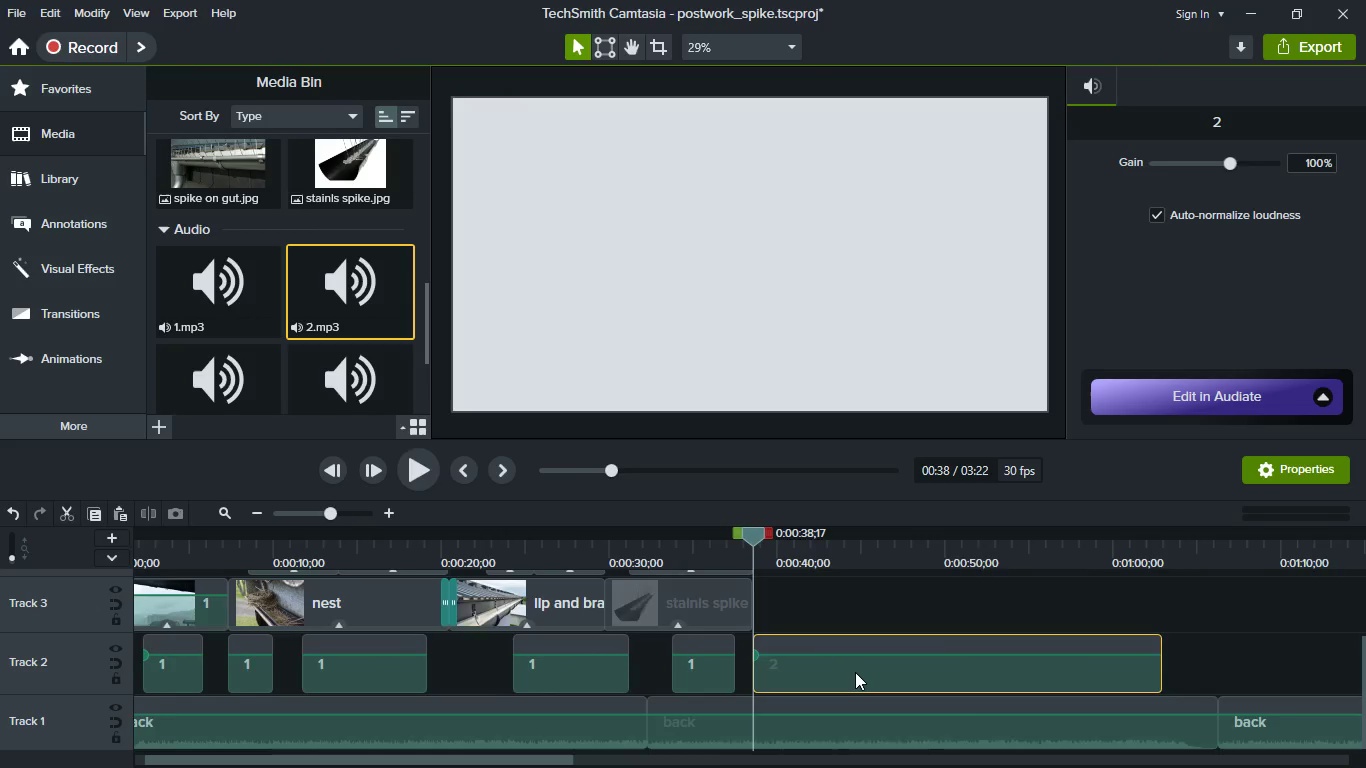 
hold_key(key=ControlLeft, duration=1.05)
scroll: coordinate [855, 672], scroll_direction: up, amount: 3.0
 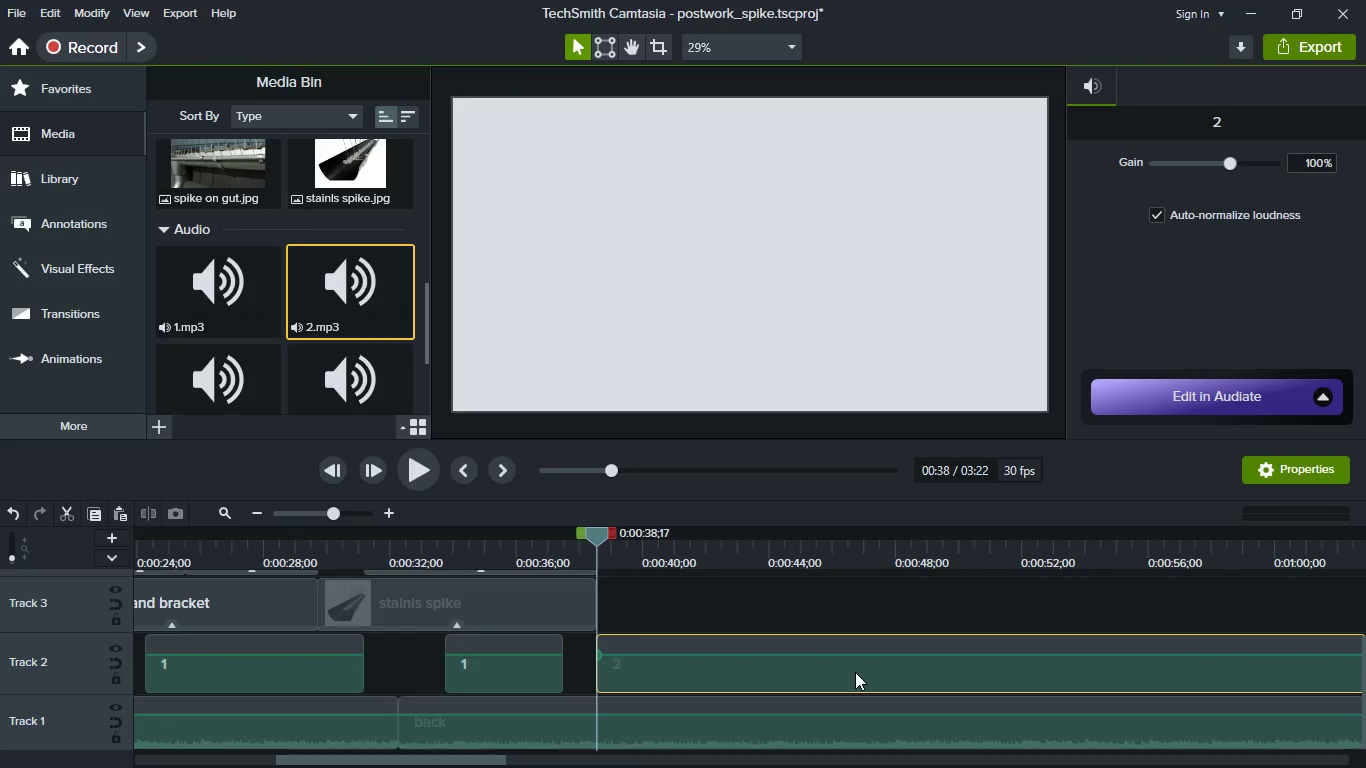 
key(Space)
 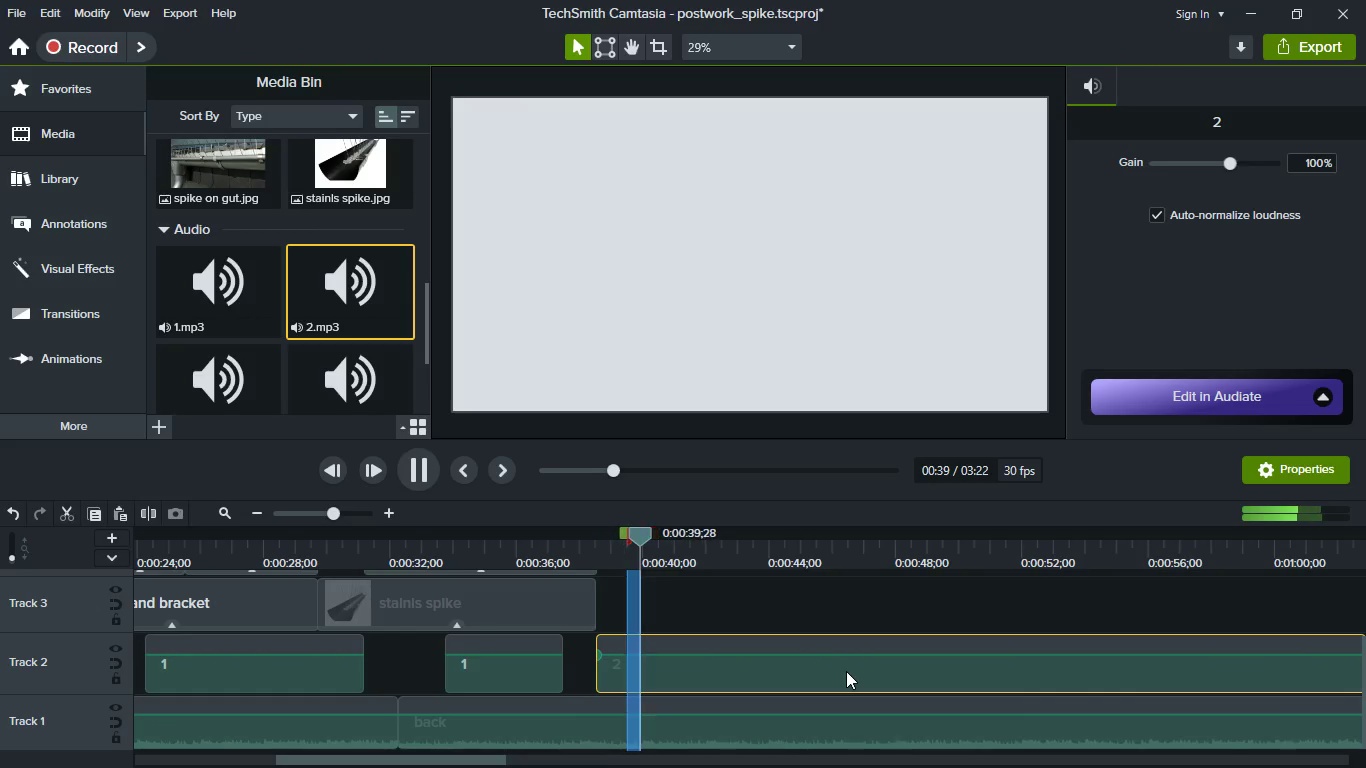 
key(Space)
 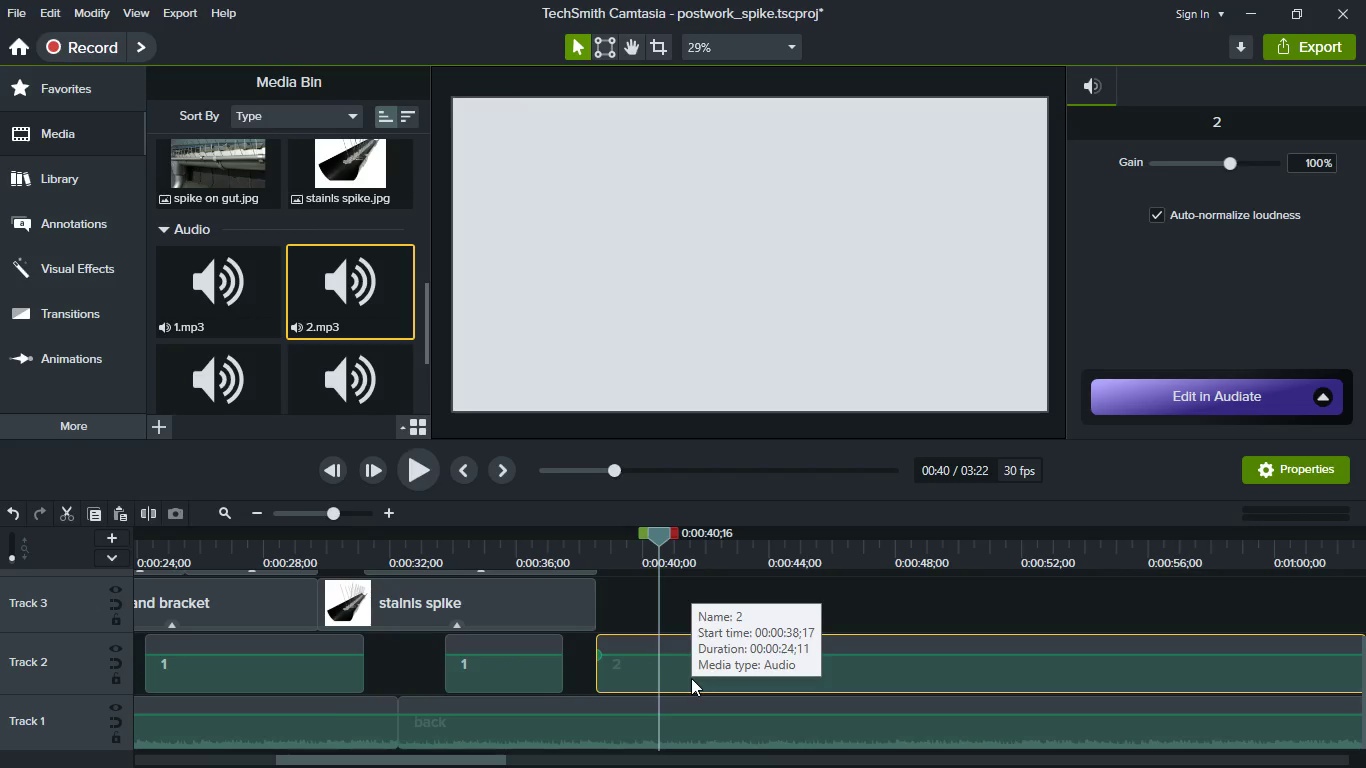 
wait(11.77)
 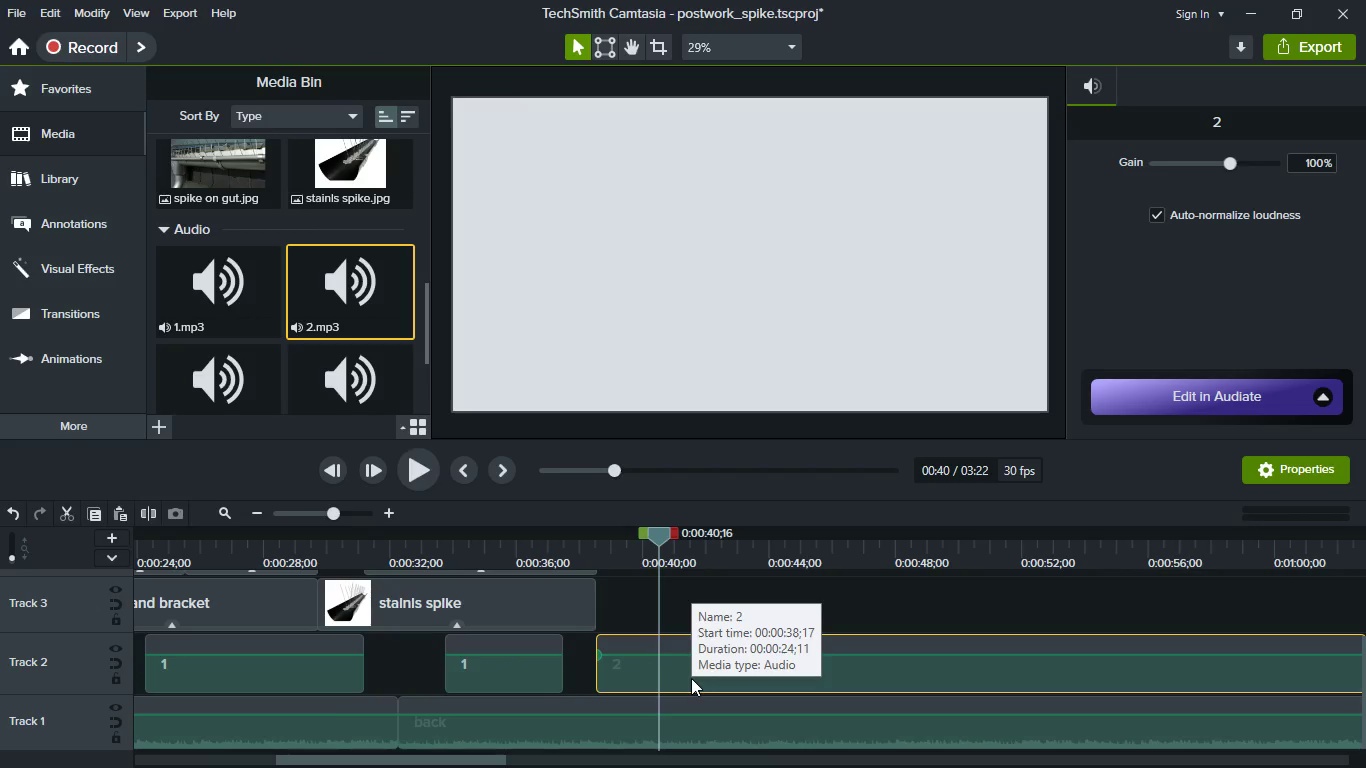 
left_click([618, 549])
 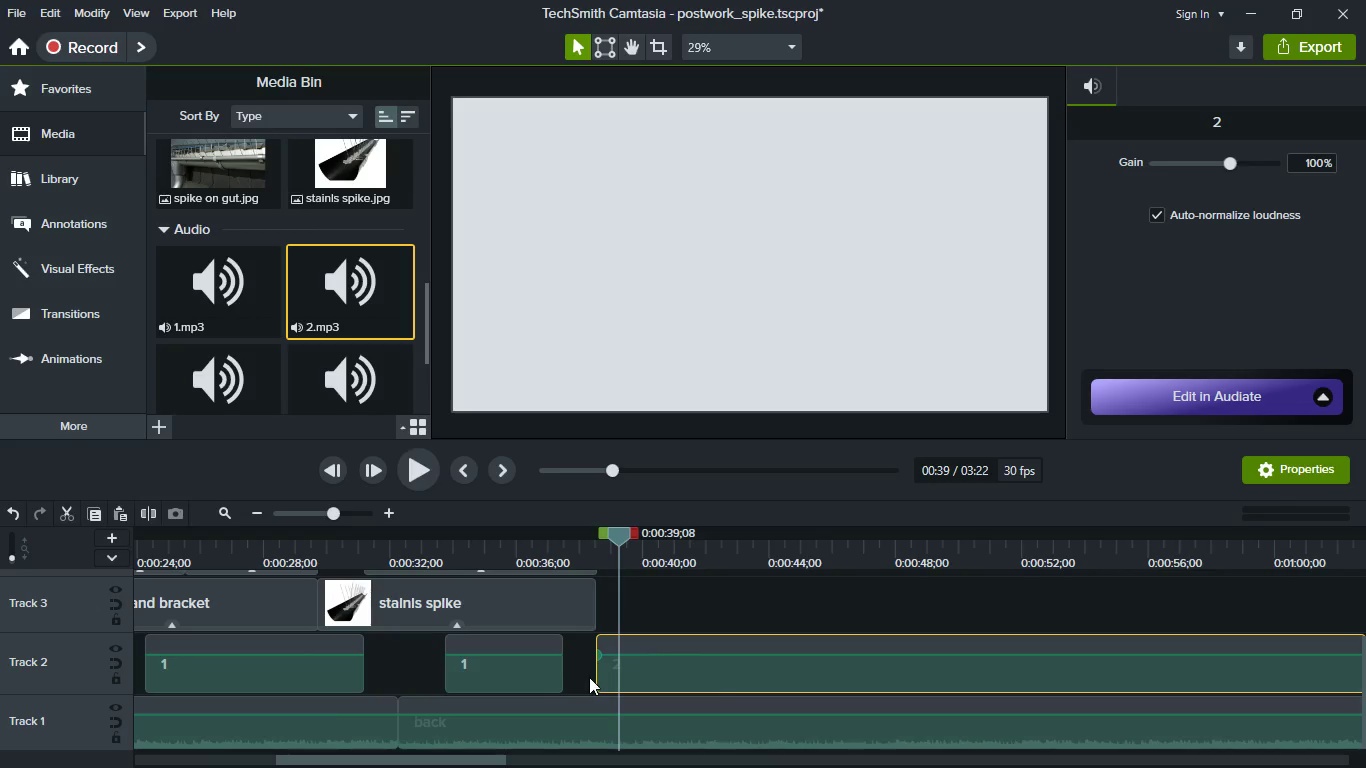 
left_click_drag(start_coordinate=[601, 676], to_coordinate=[554, 672])
 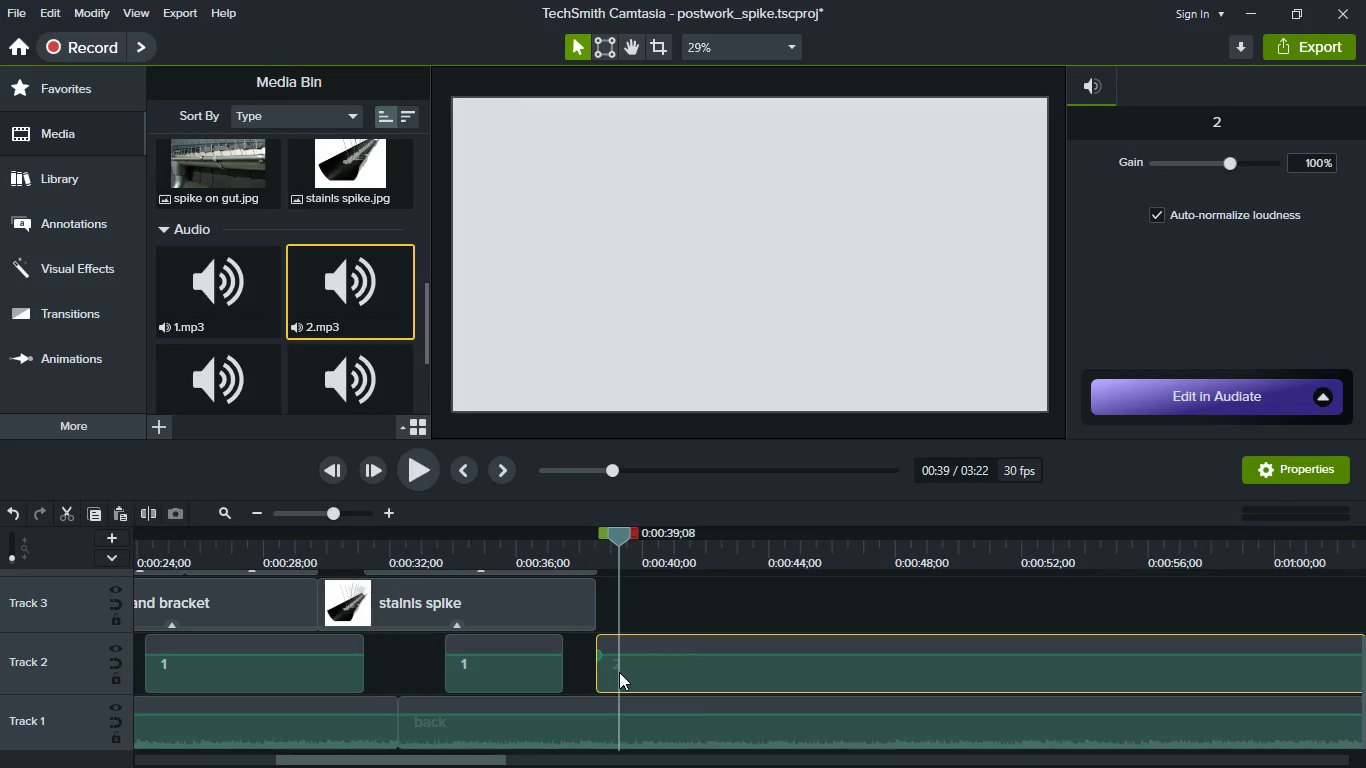 
key(Space)
 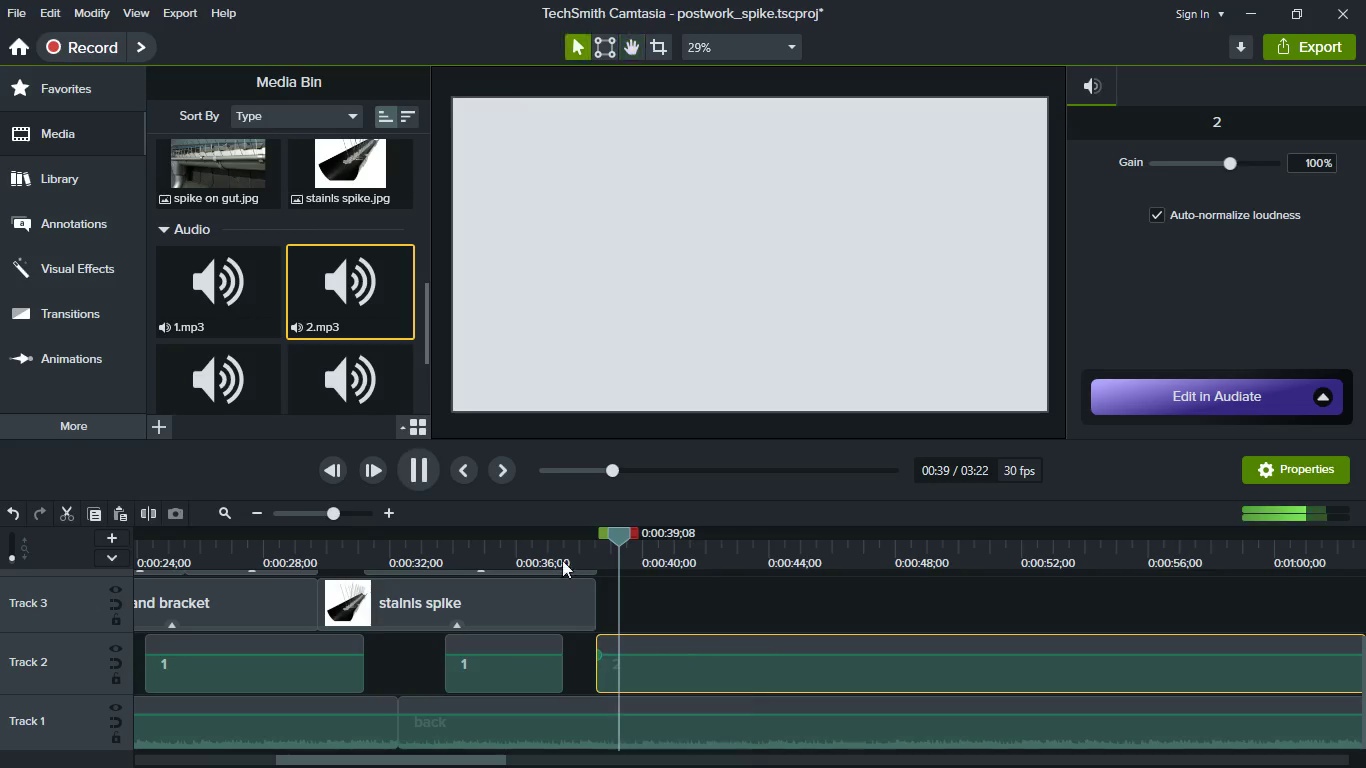 
key(Space)
 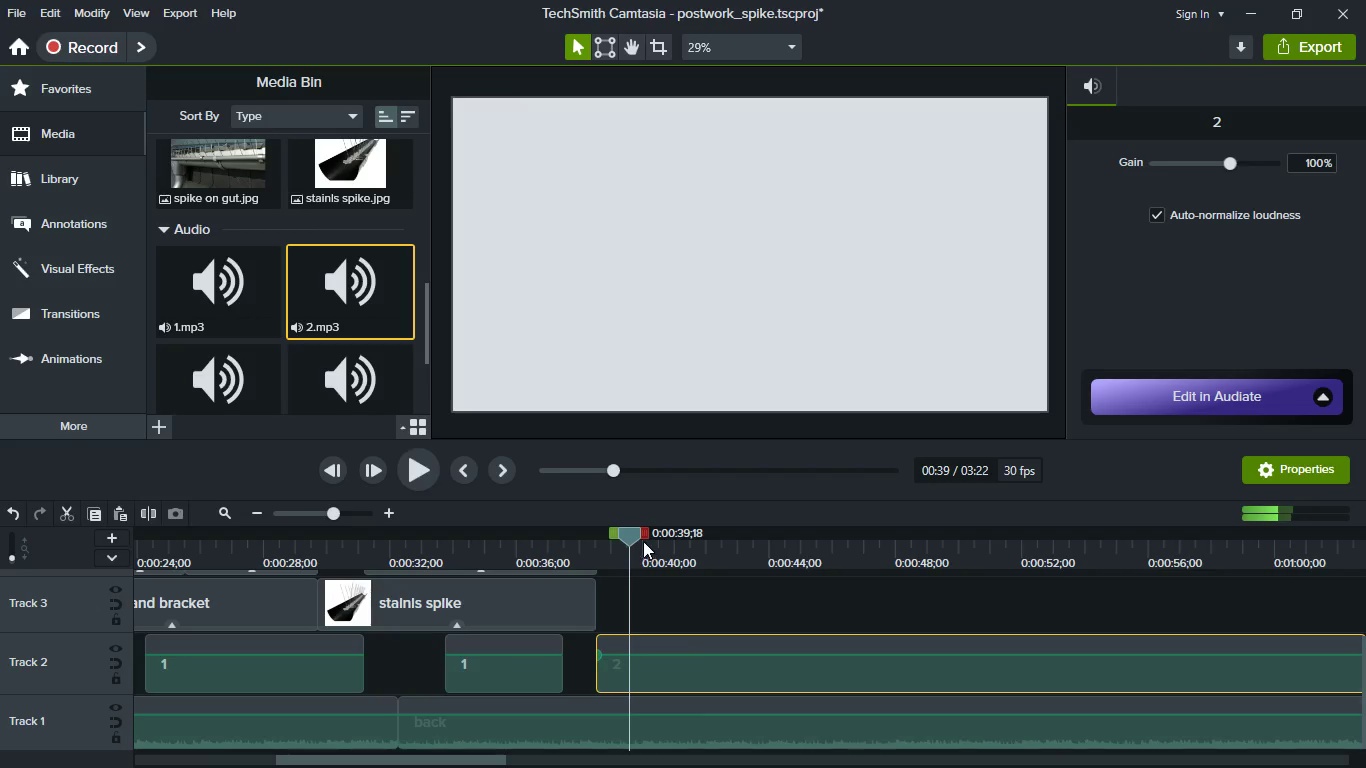 
left_click_drag(start_coordinate=[634, 535], to_coordinate=[591, 530])
 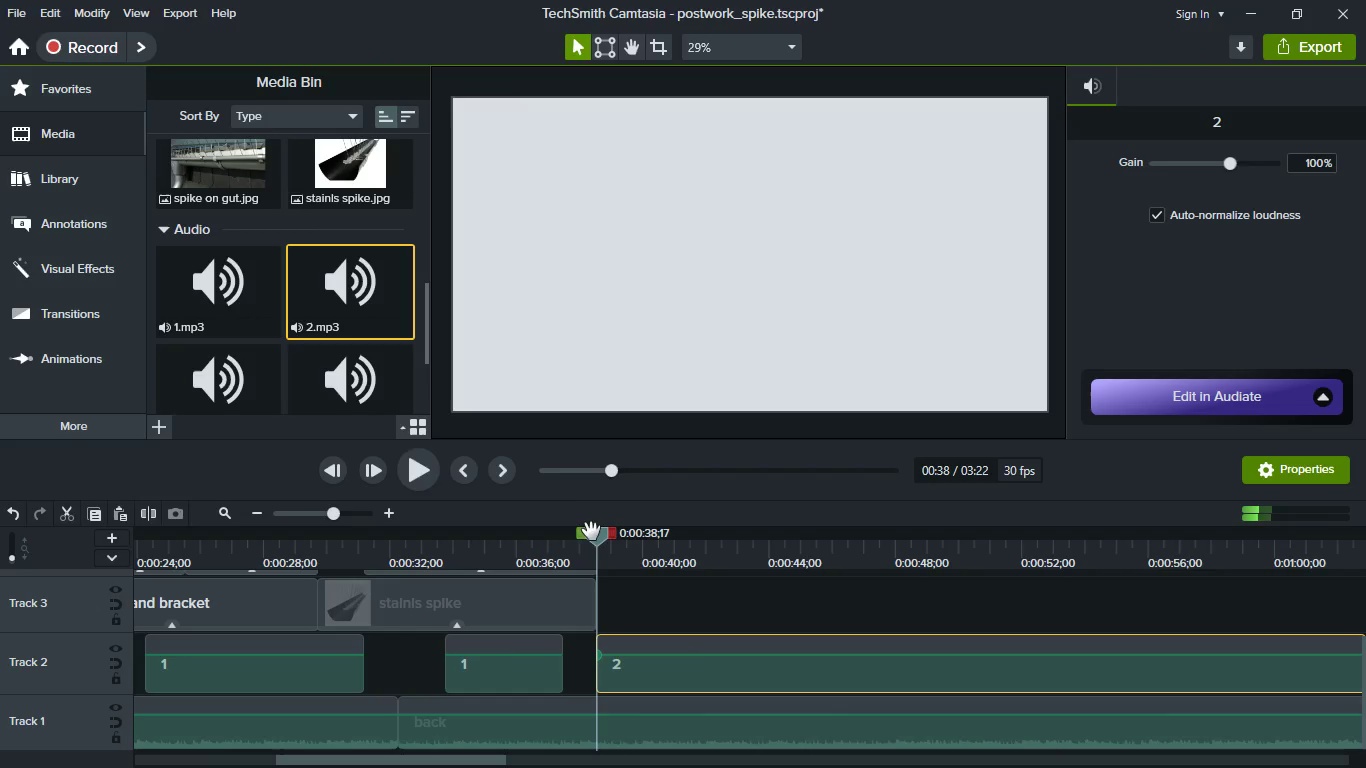 
key(Space)
 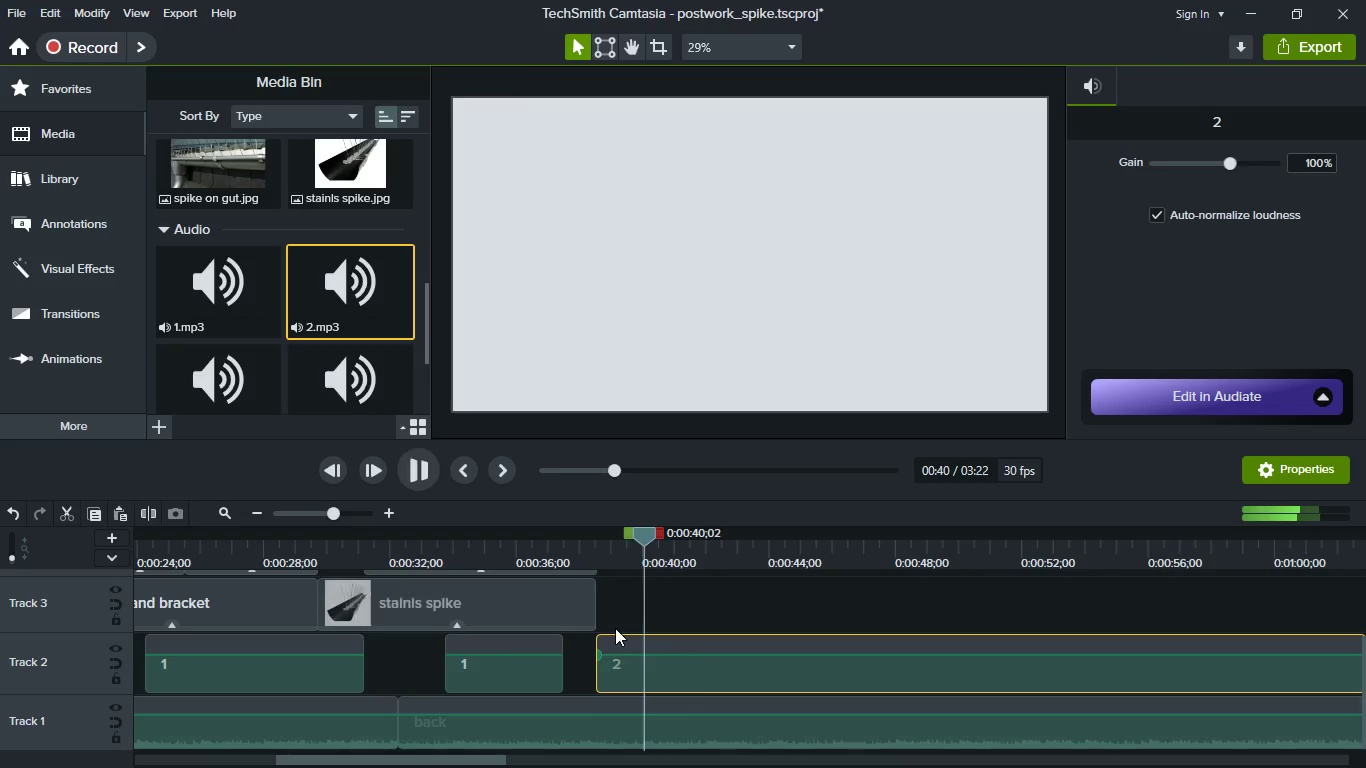 
left_click_drag(start_coordinate=[712, 668], to_coordinate=[892, 689])
 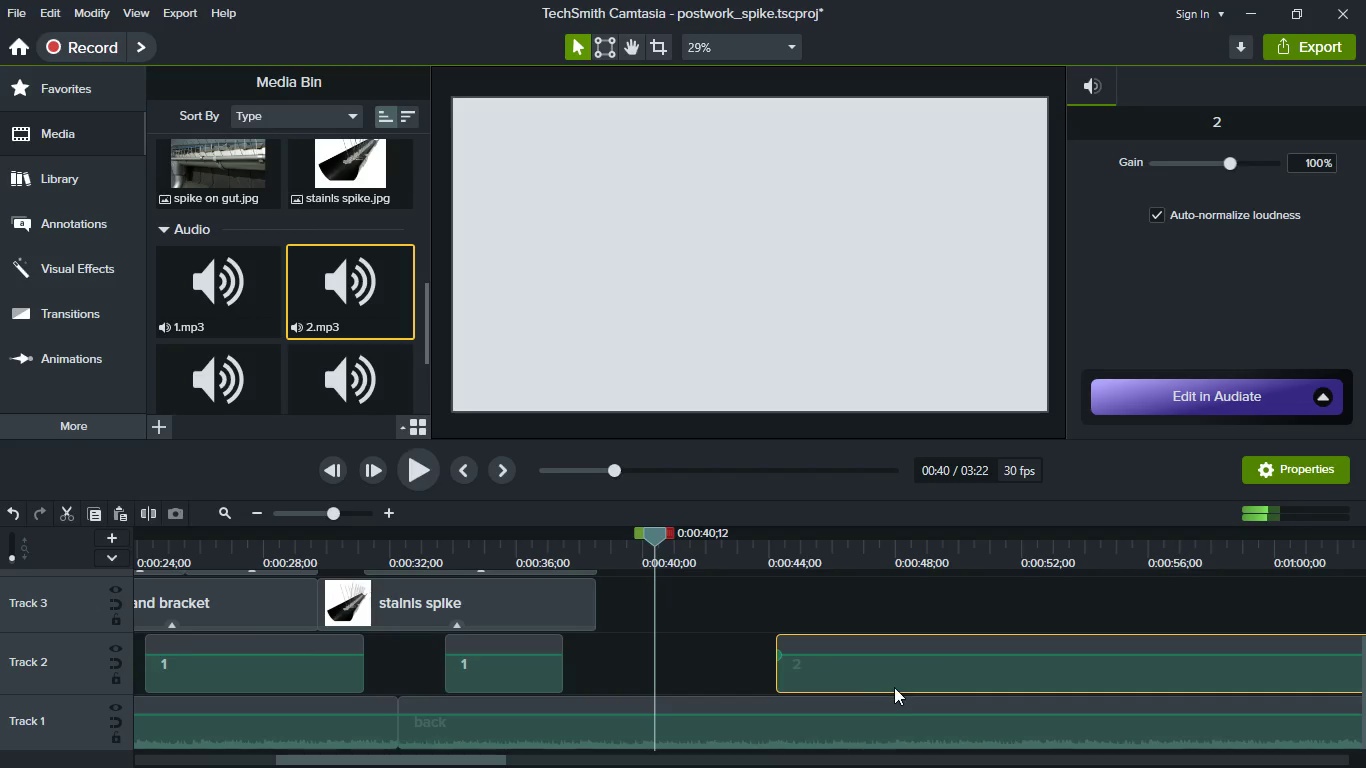 
hold_key(key=ControlLeft, duration=1.53)
 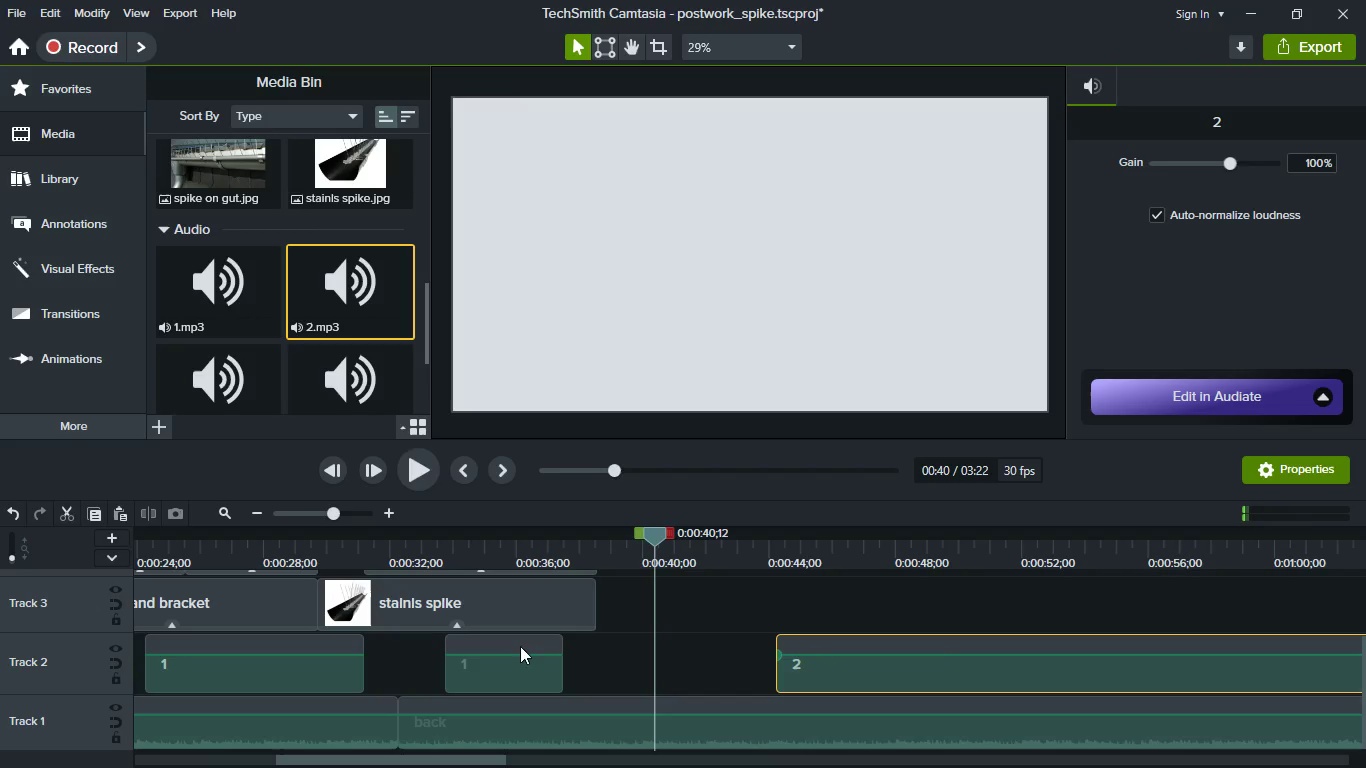 
hold_key(key=ControlLeft, duration=0.55)
 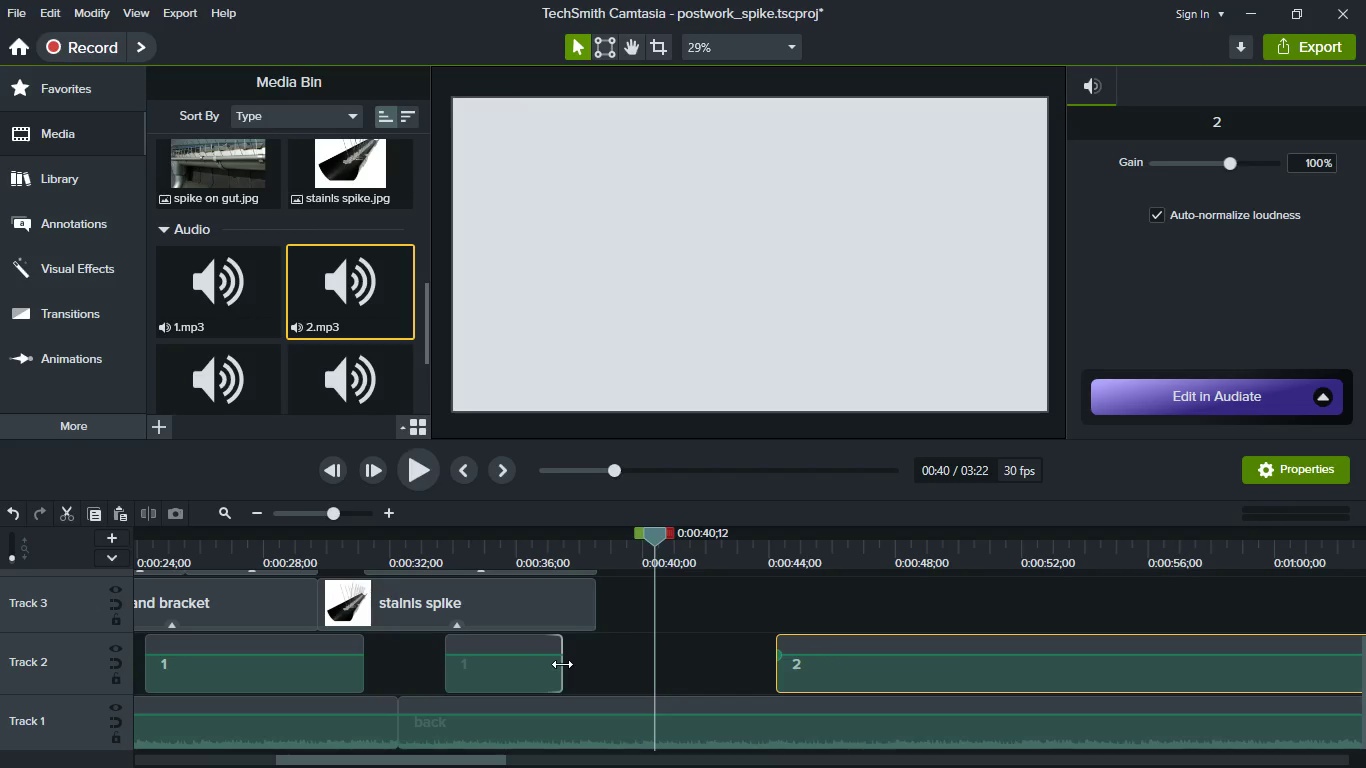 
left_click_drag(start_coordinate=[562, 664], to_coordinate=[670, 668])
 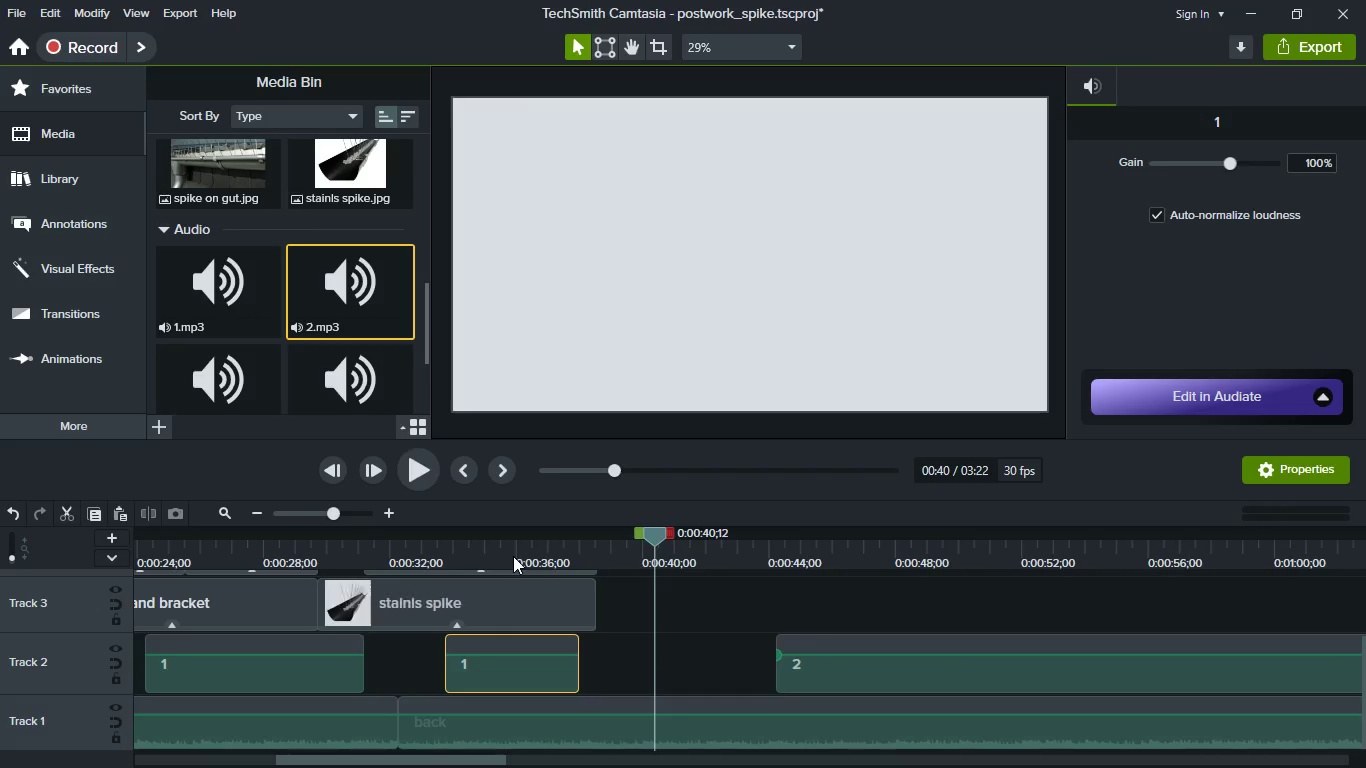 
left_click([513, 556])
 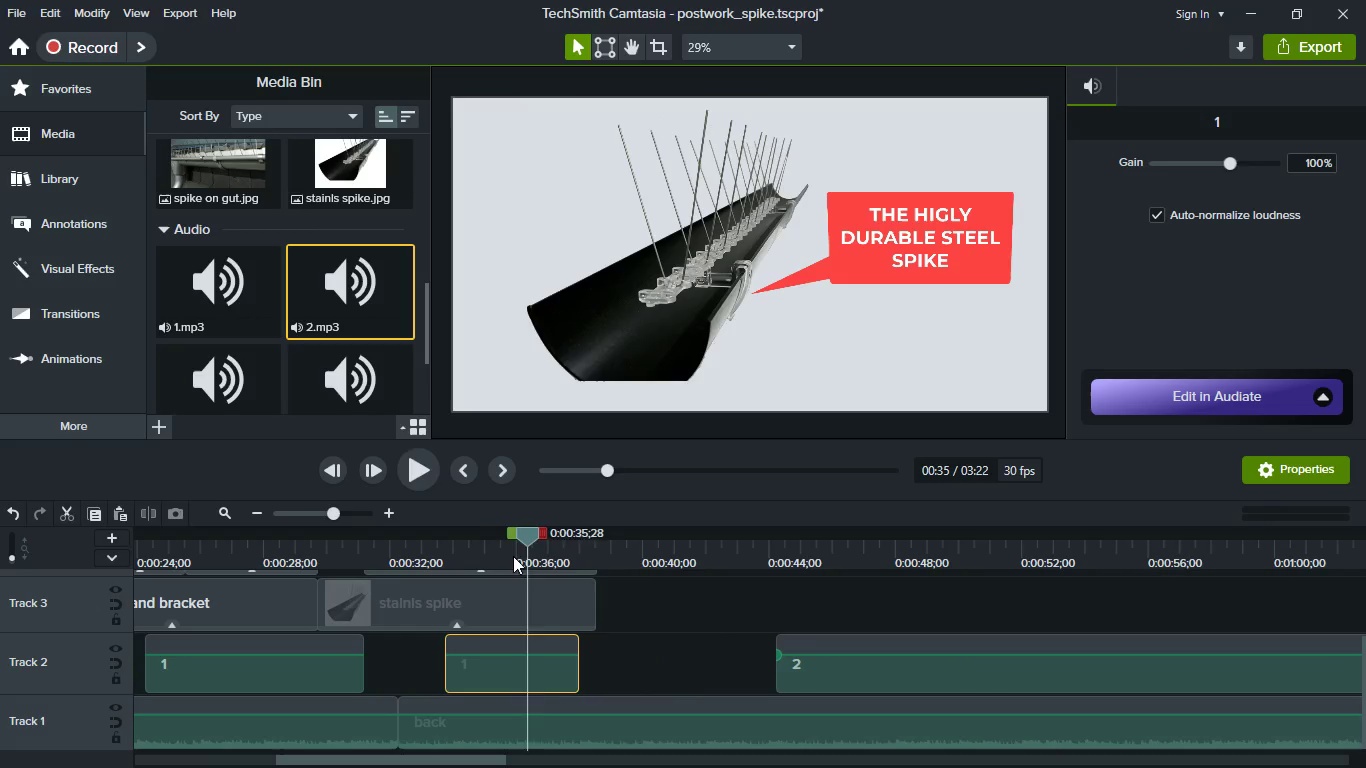 
key(Space)
 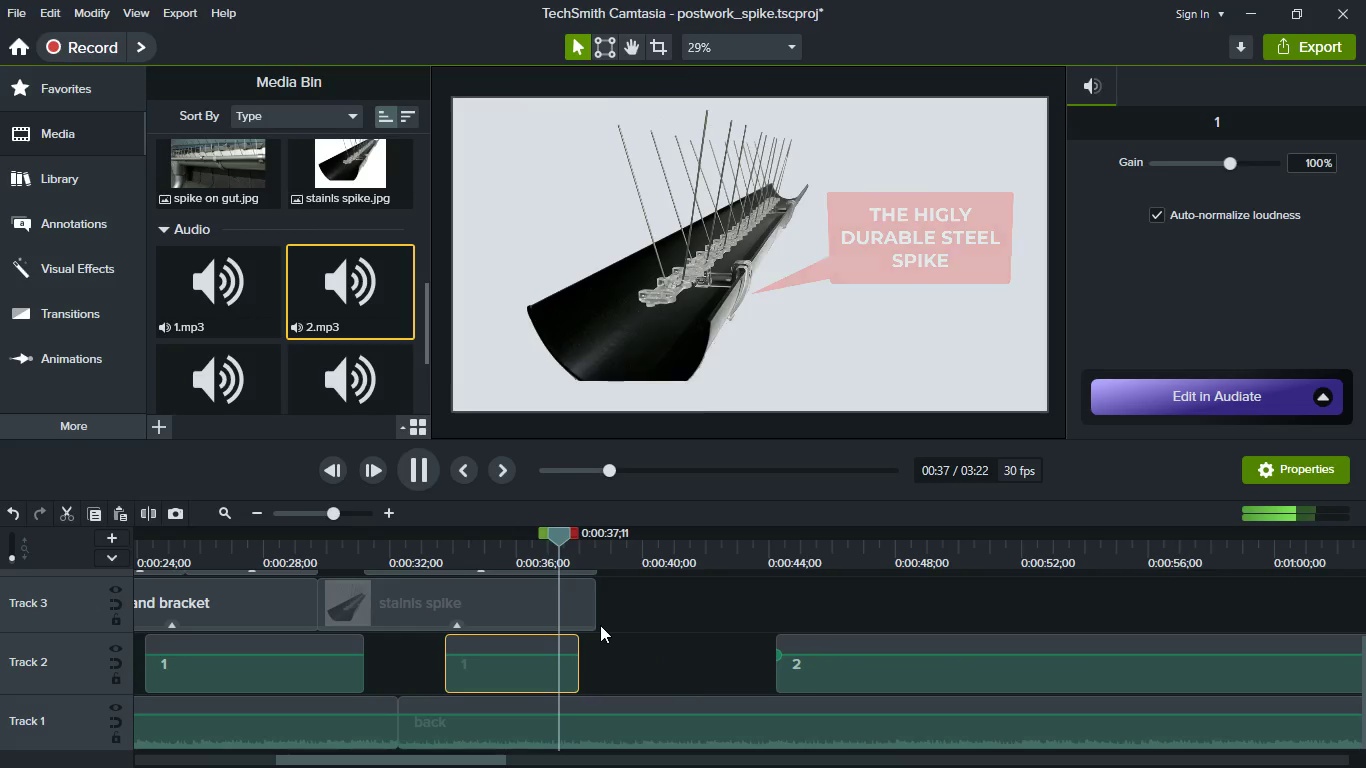 
key(Space)
 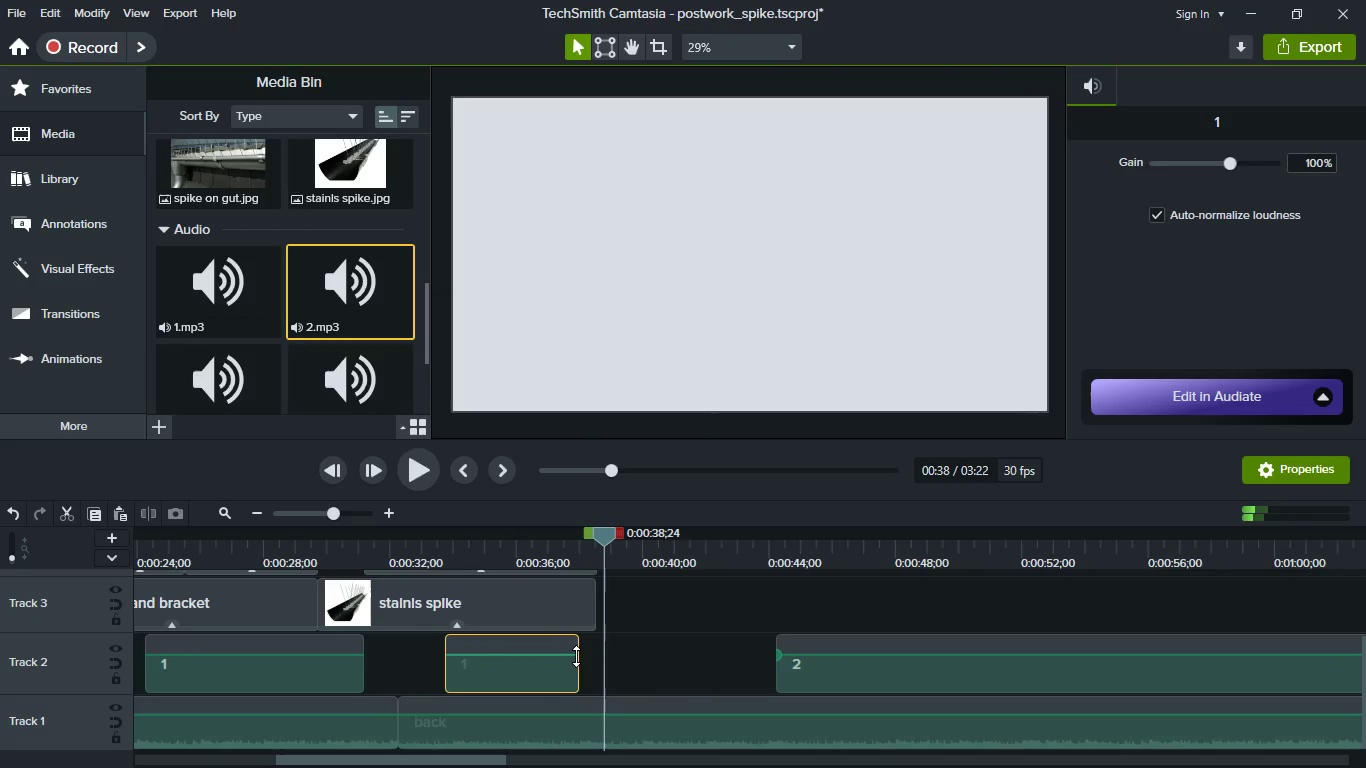 
key(Control+Z)
 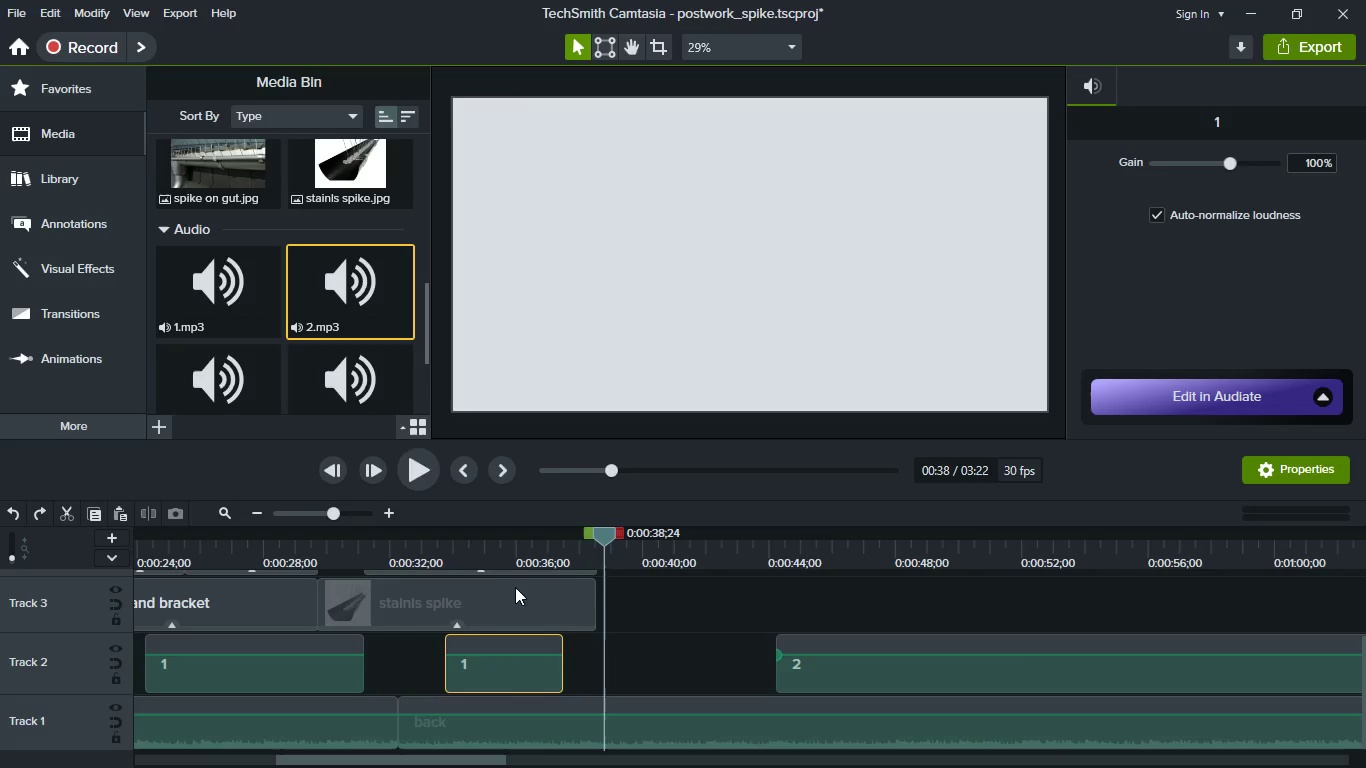 
left_click([518, 564])
 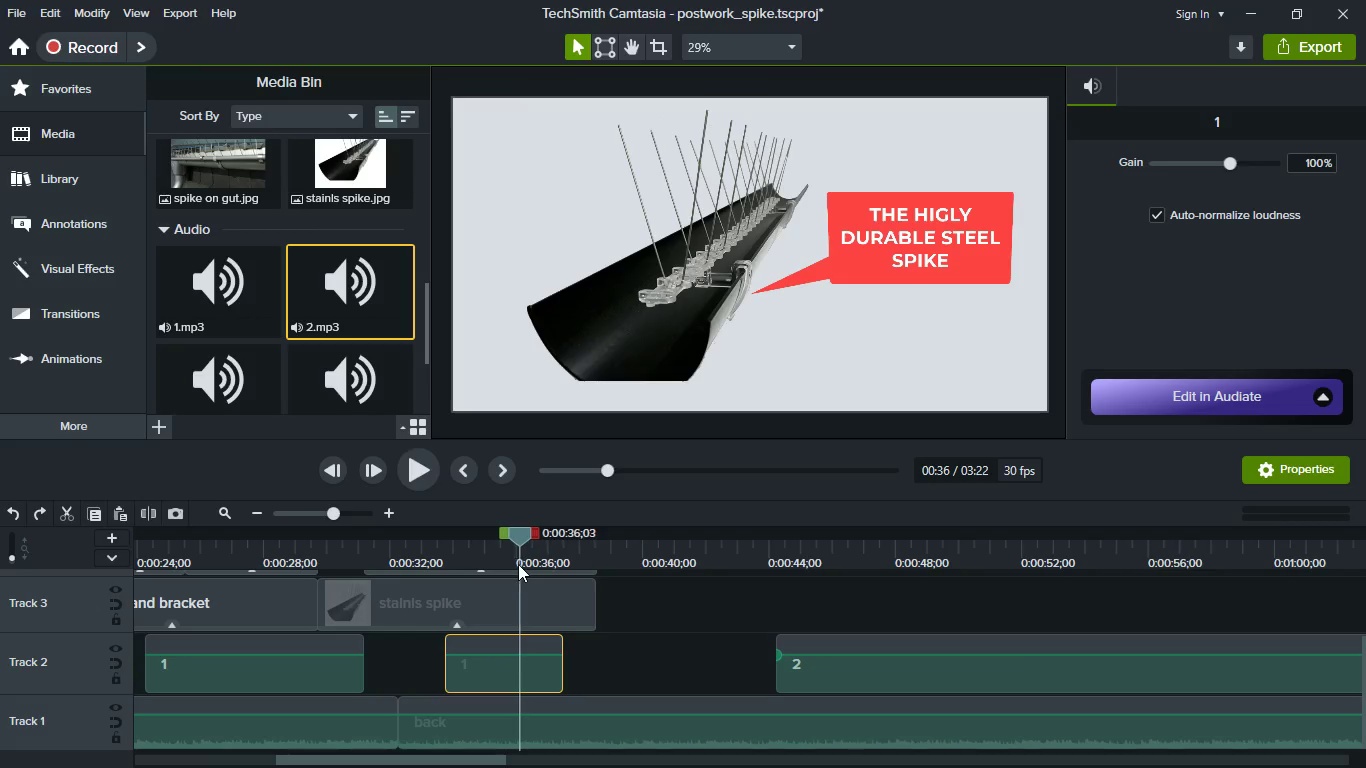 
key(Space)
 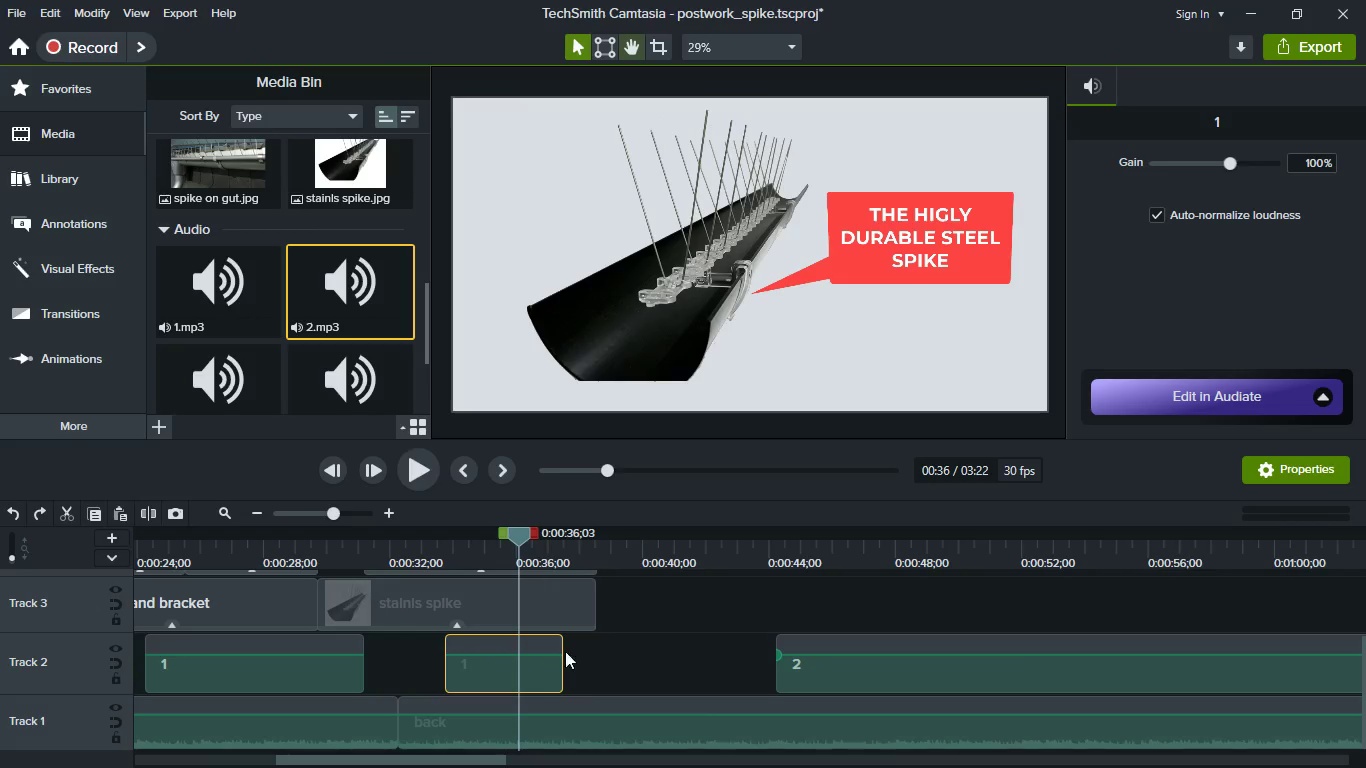 
mouse_move([618, 712])
 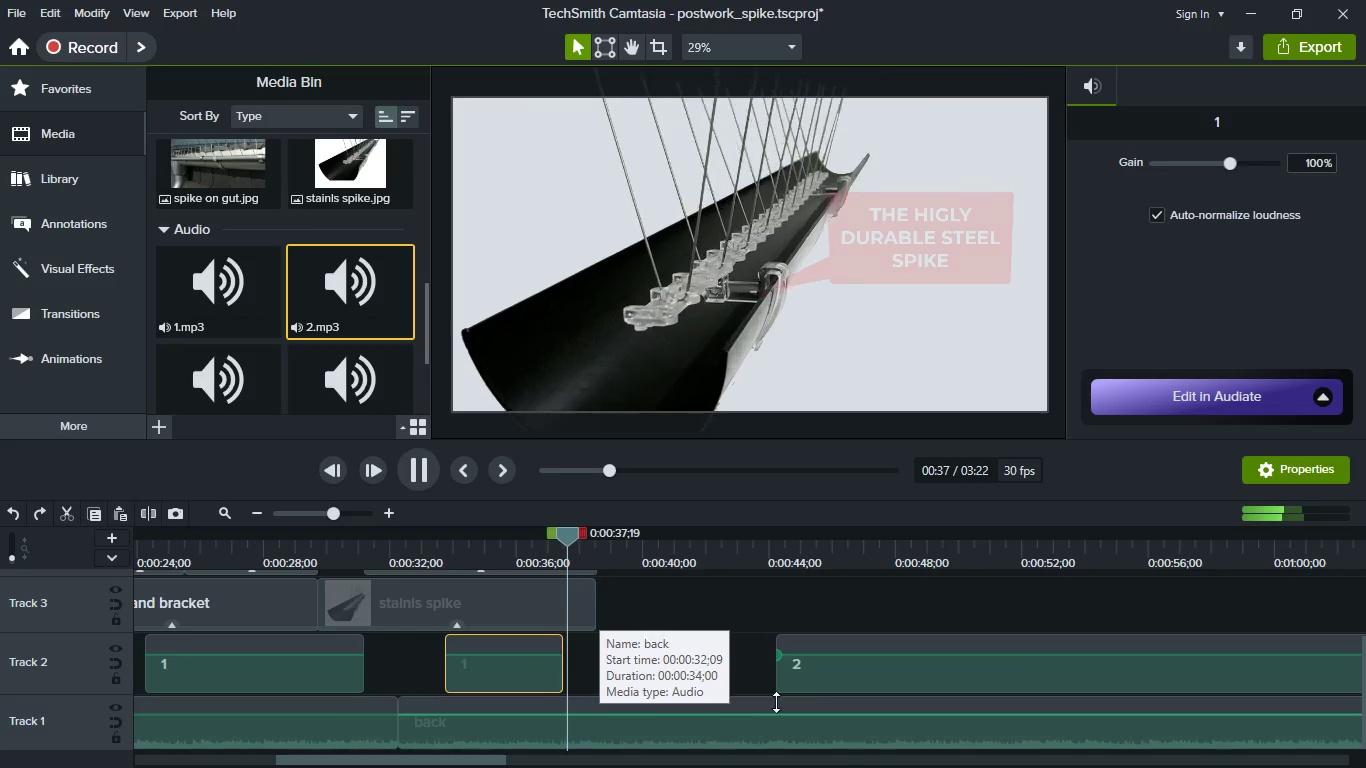 
key(Space)
 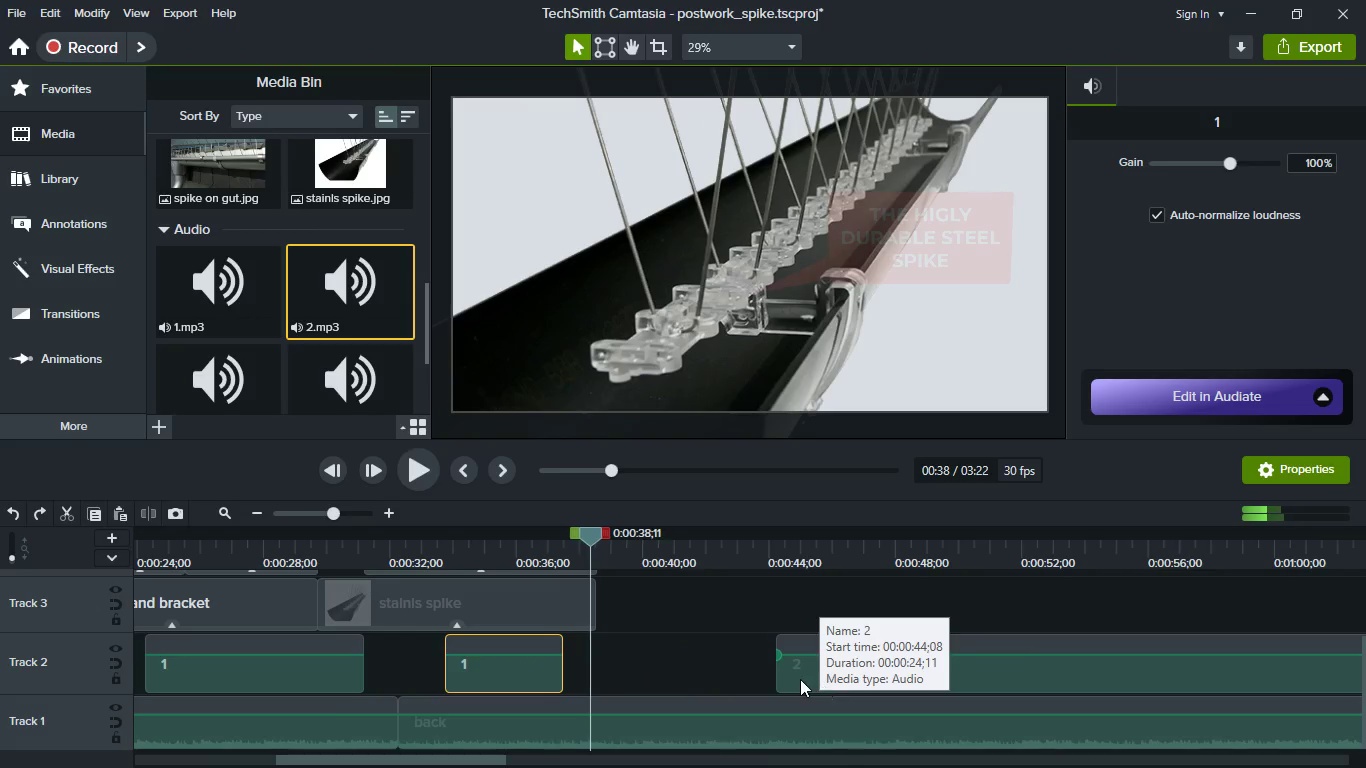 
left_click_drag(start_coordinate=[800, 679], to_coordinate=[653, 671])
 